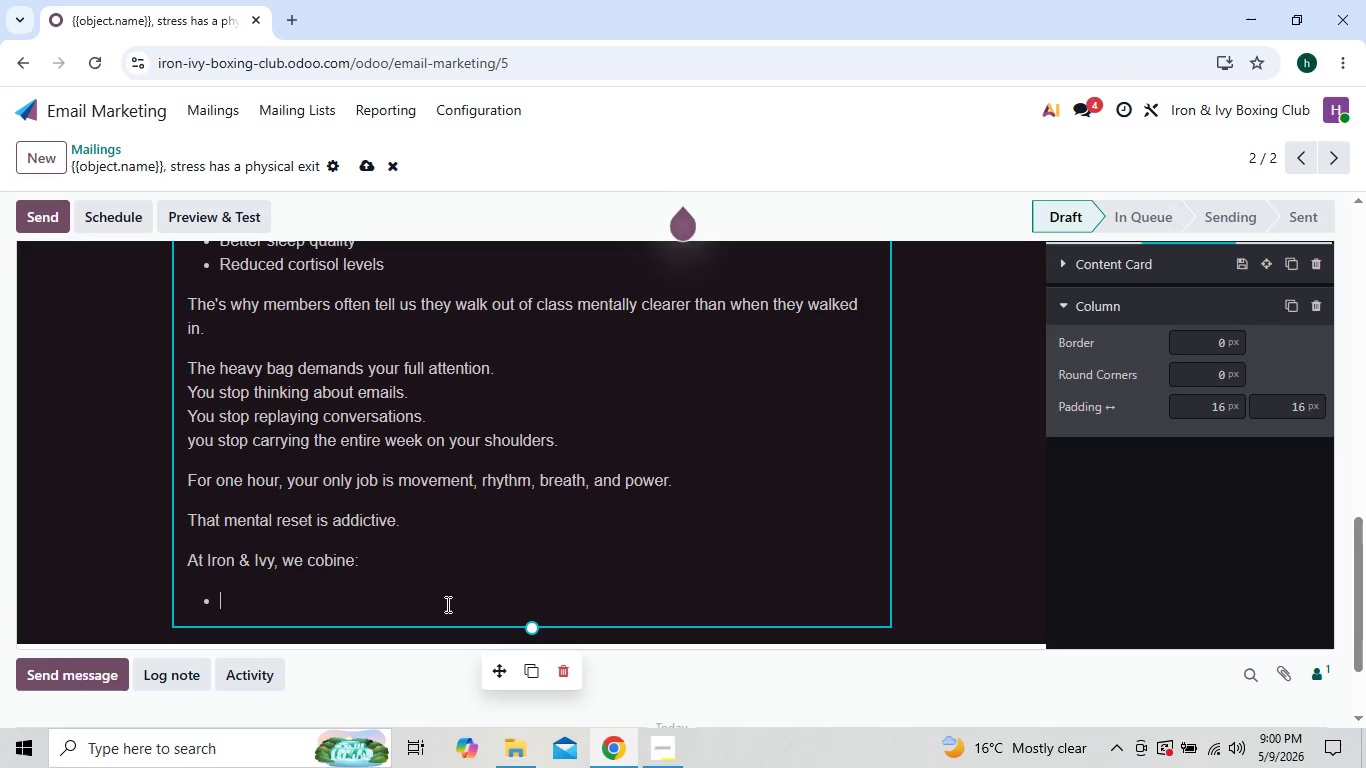 
type(Structured conditioning)
 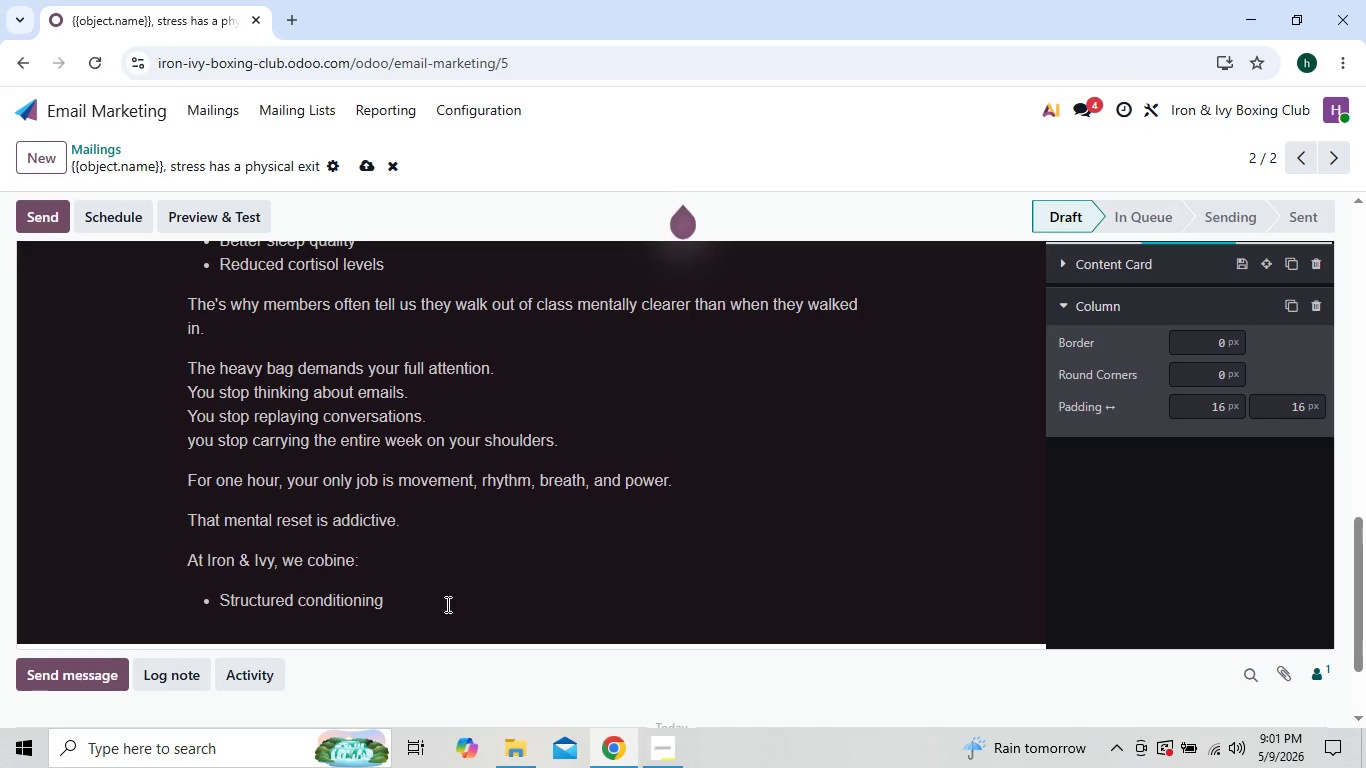 
key(Enter)
 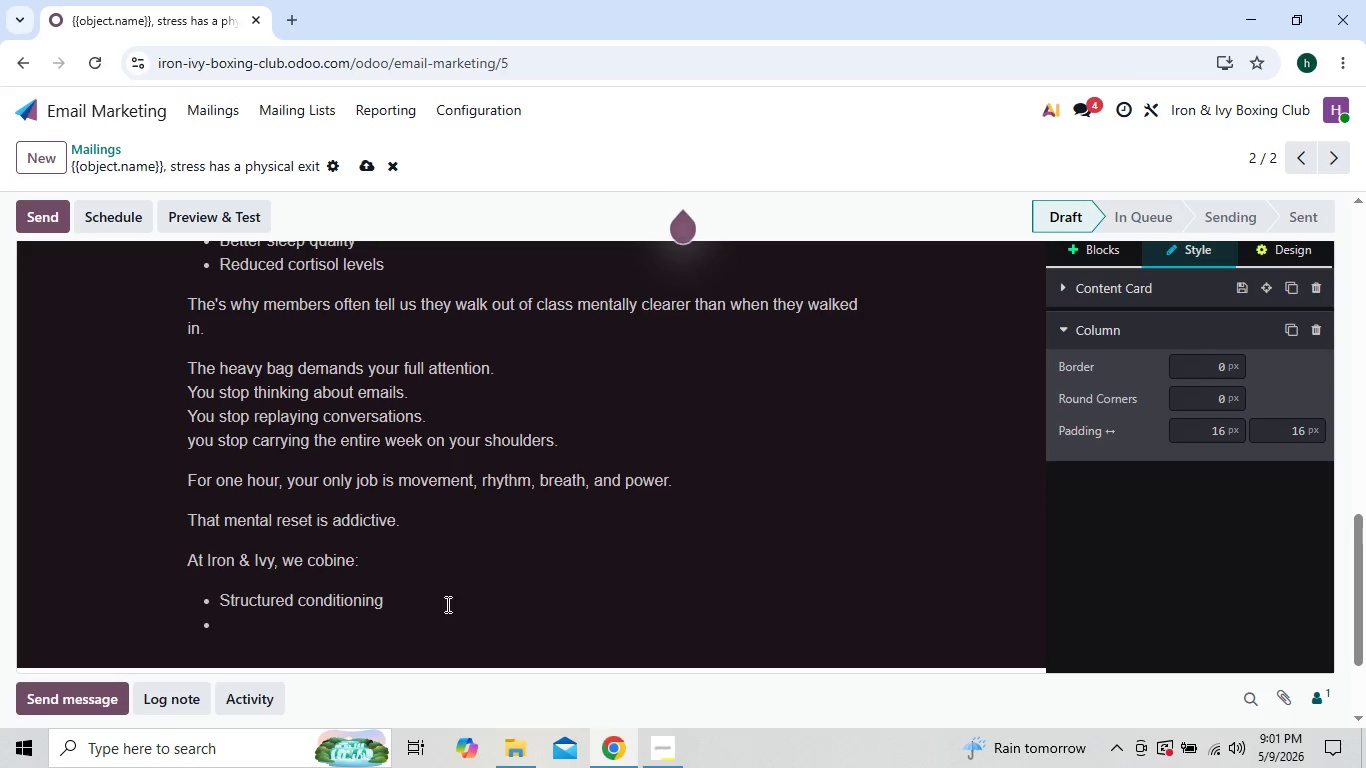 
type(Technique-focused boxing)
 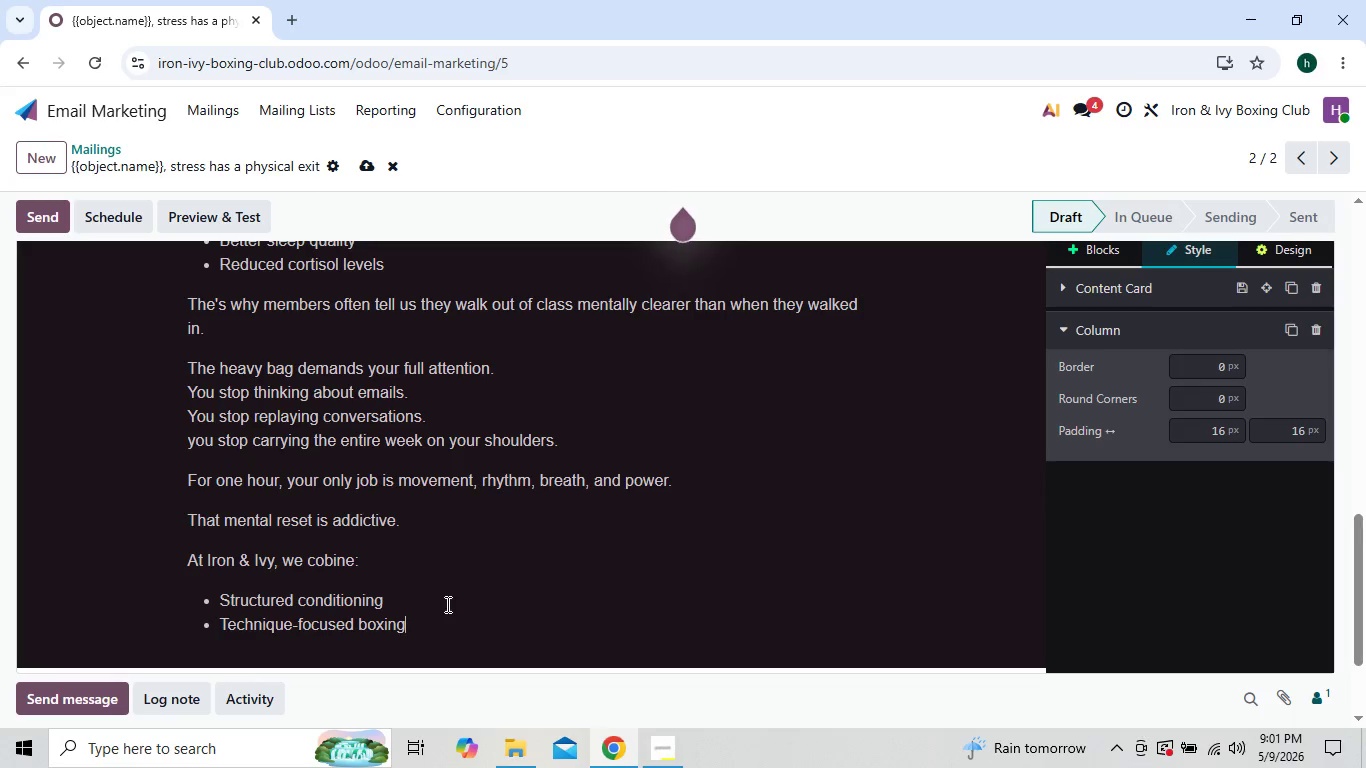 
key(Enter)
 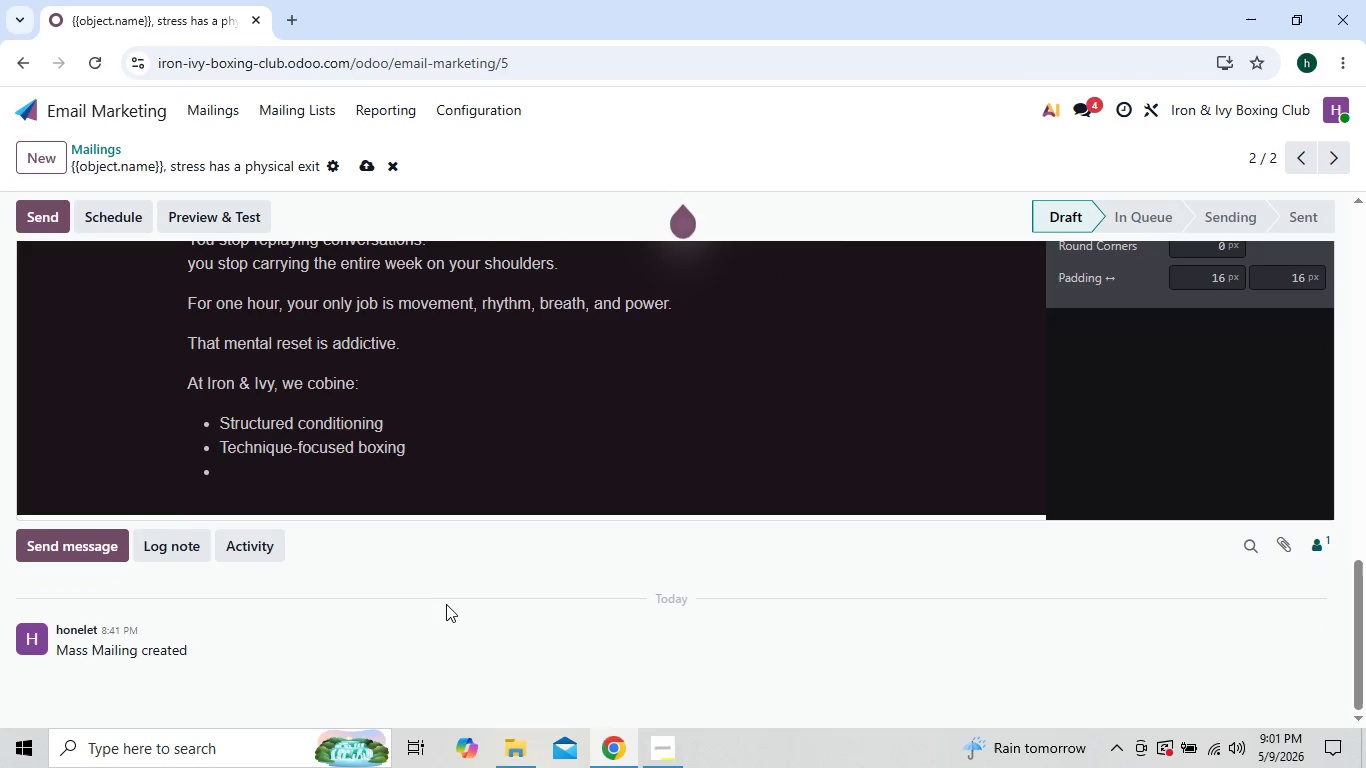 
type(Strength intervals)
 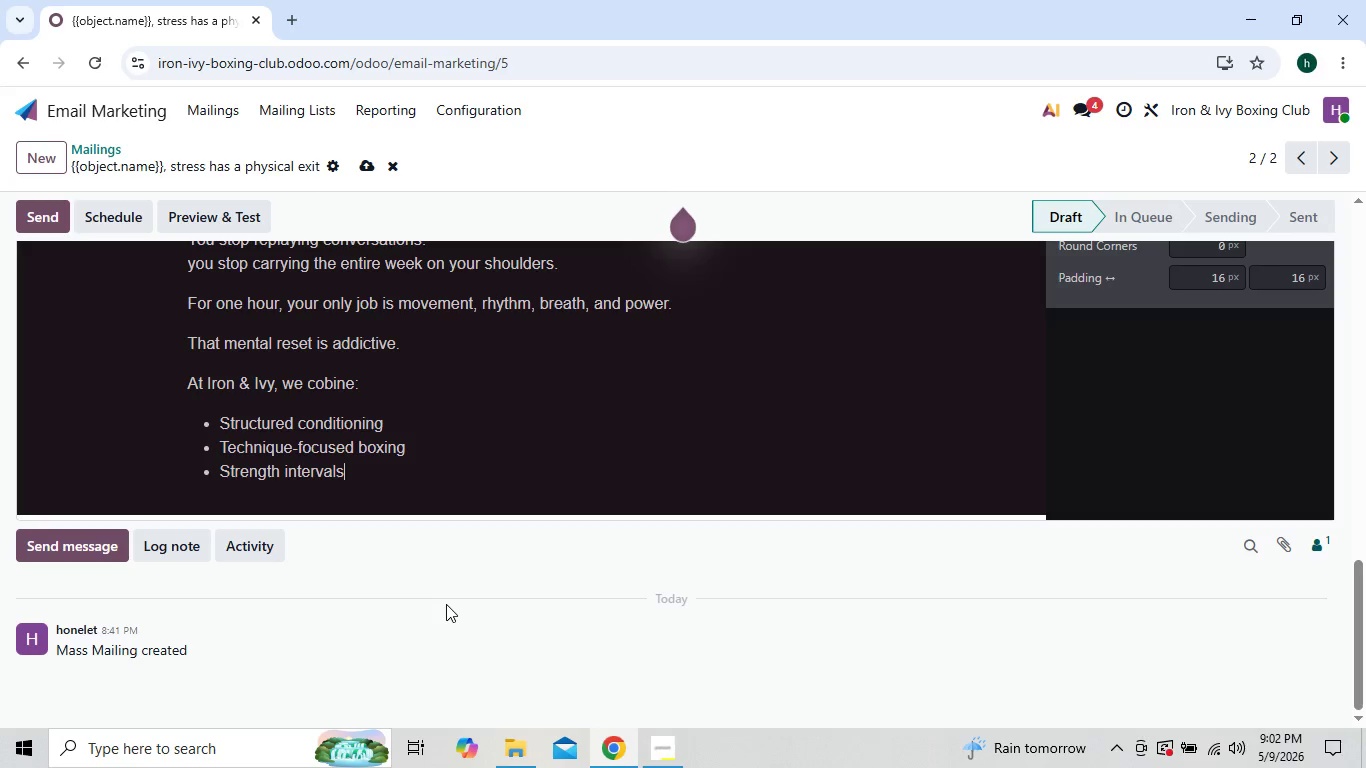 
key(Enter)
 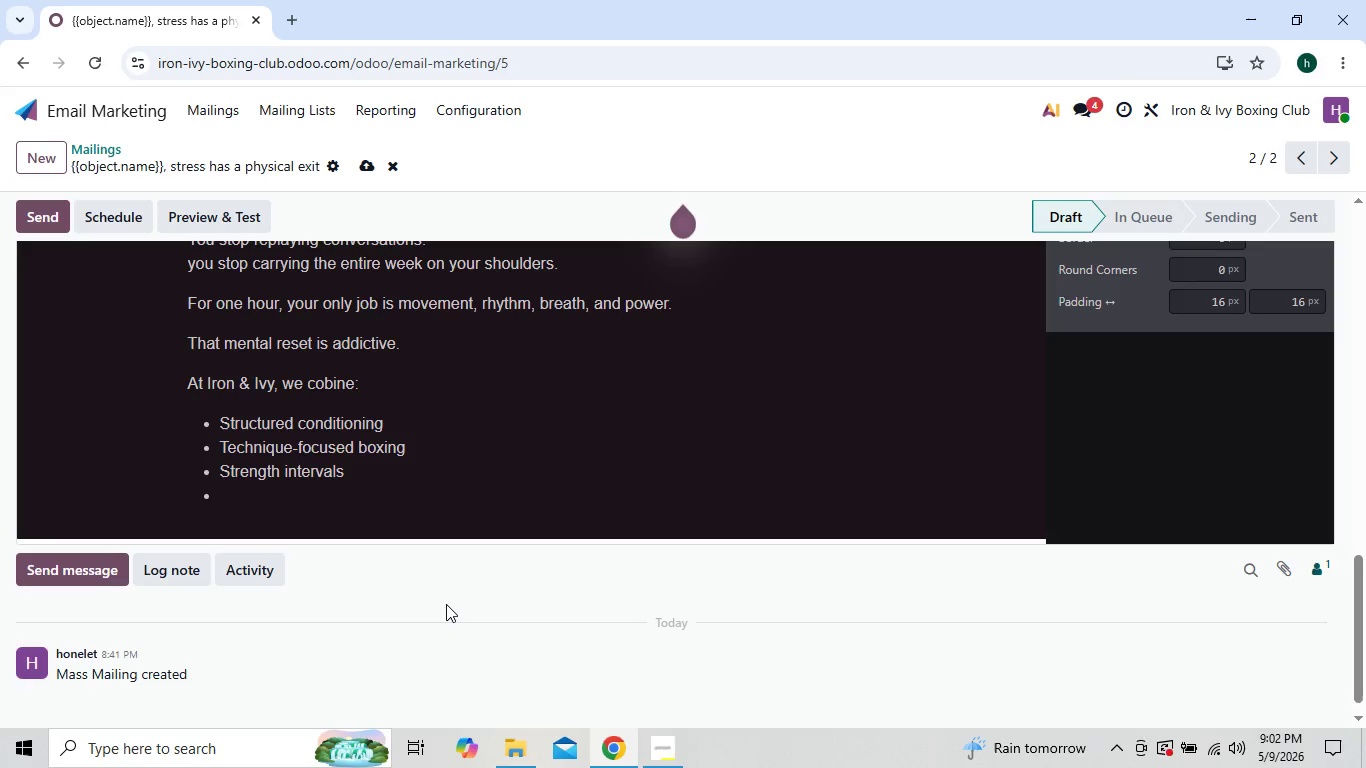 
type(High-energy rounds)
 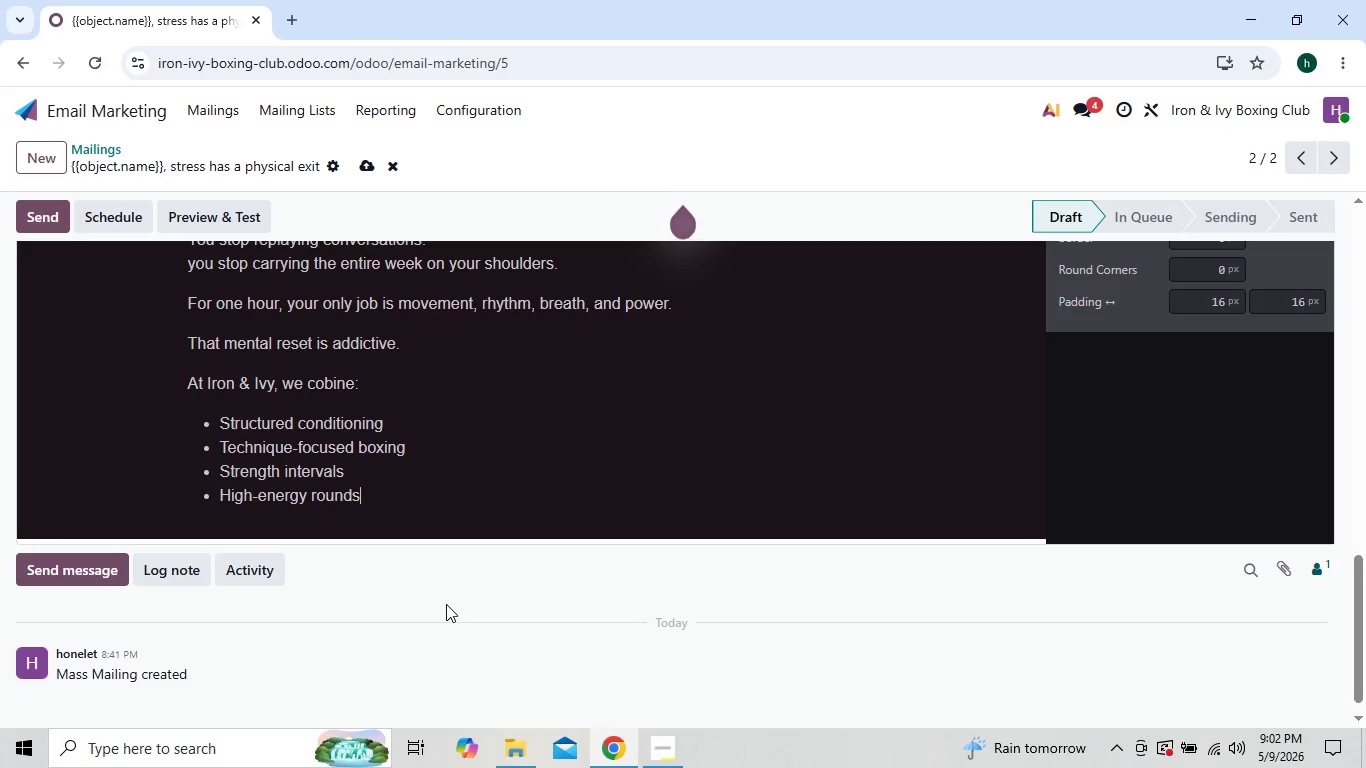 
key(Enter)
 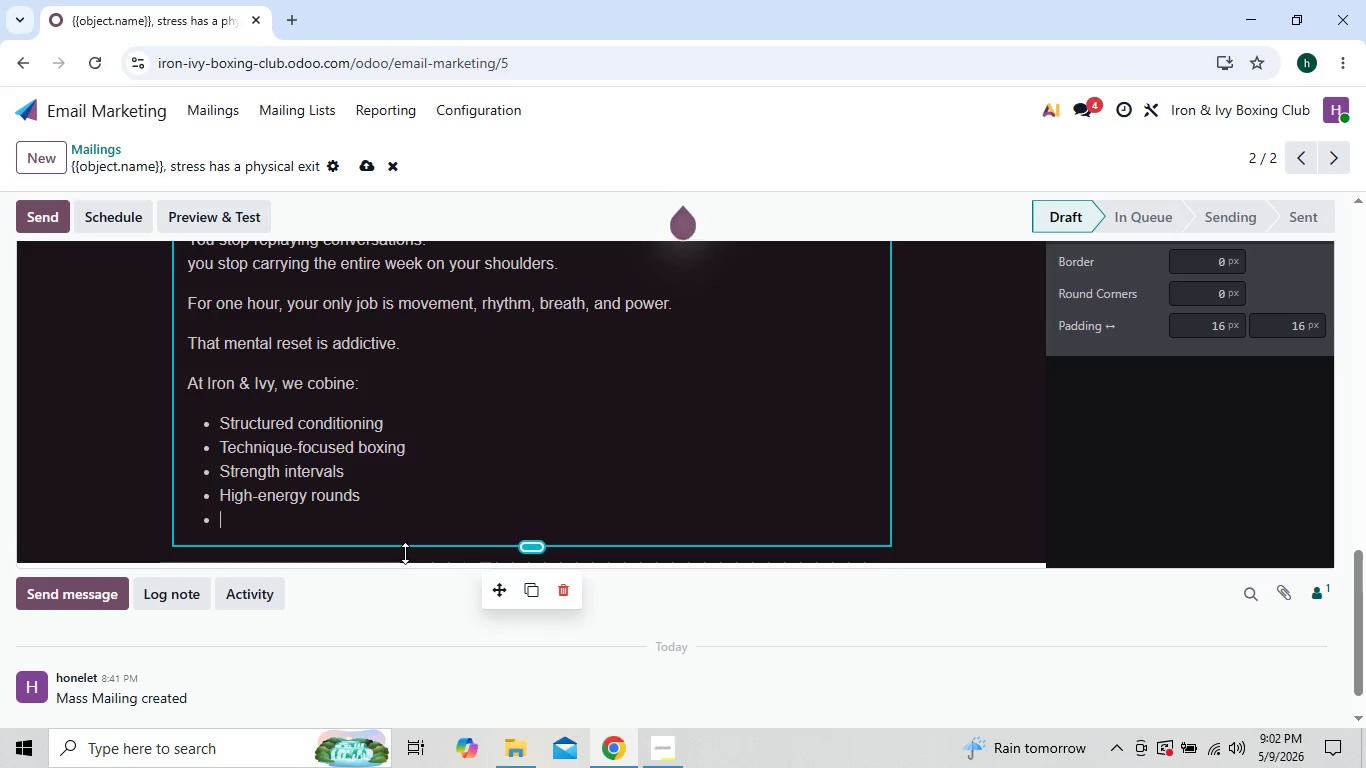 
wait(6.19)
 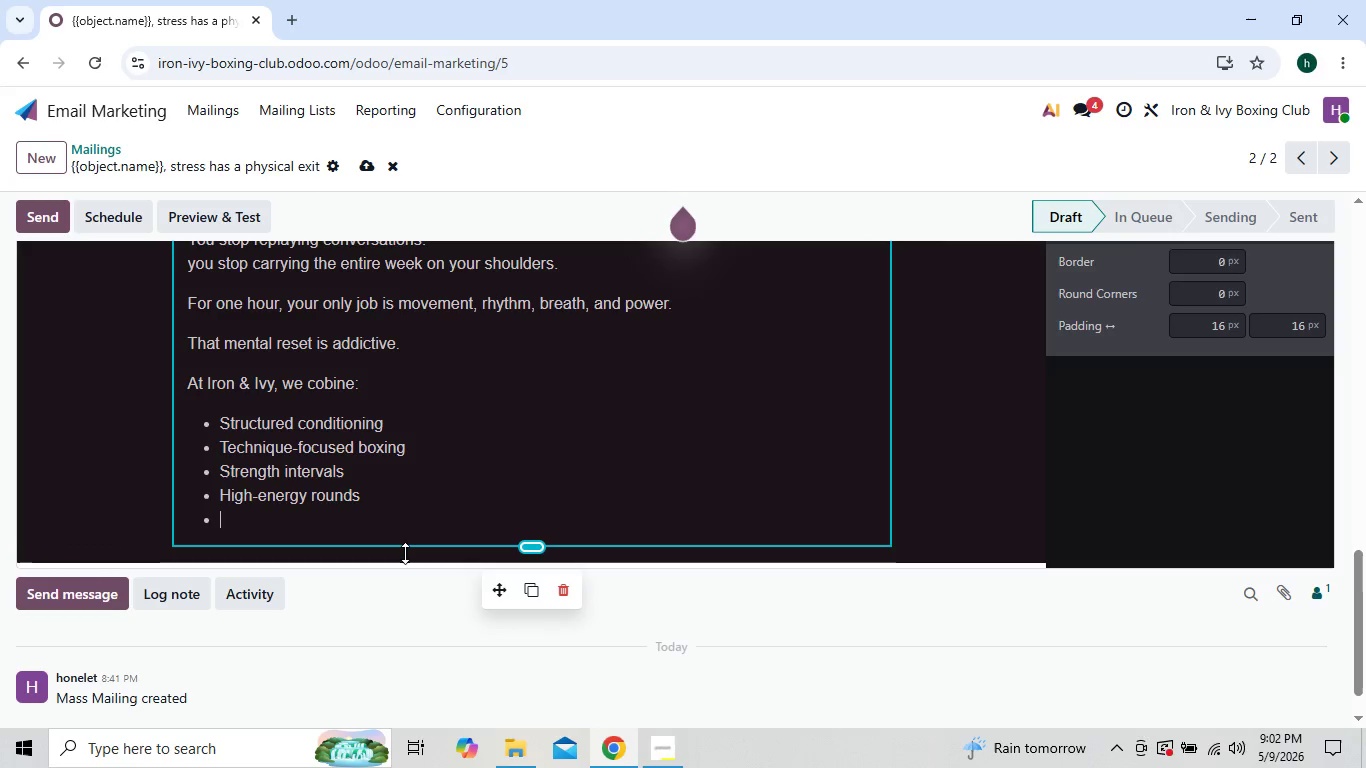 
key(Shift+P)
 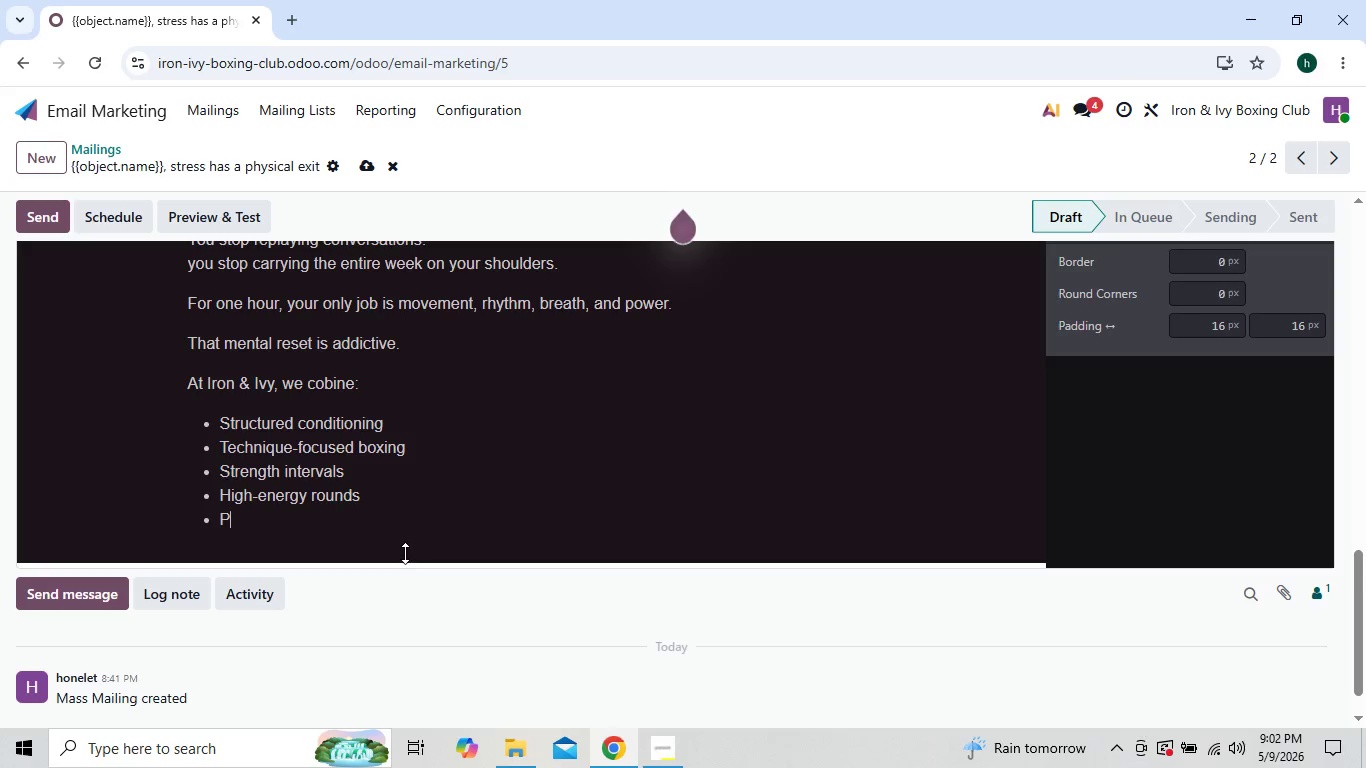 
wait(9.48)
 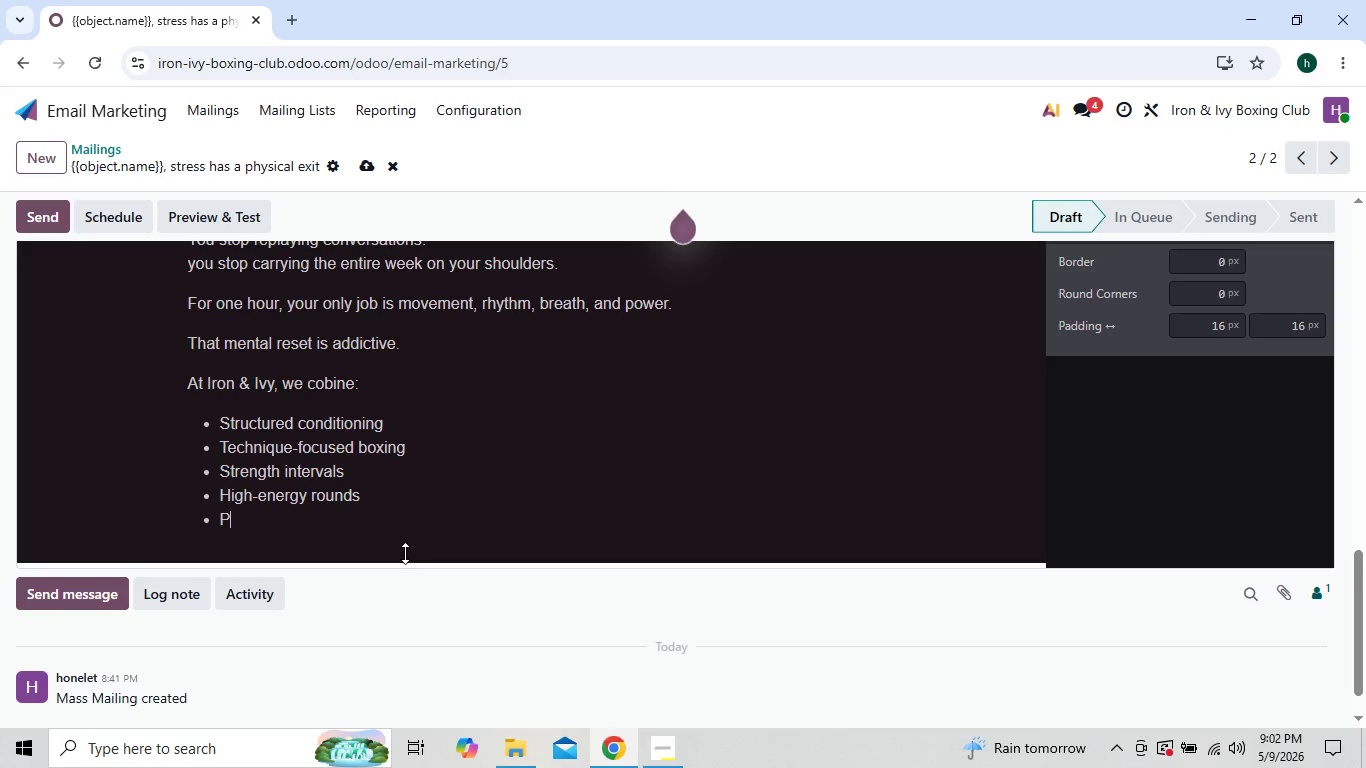 
type(recision coaching)
 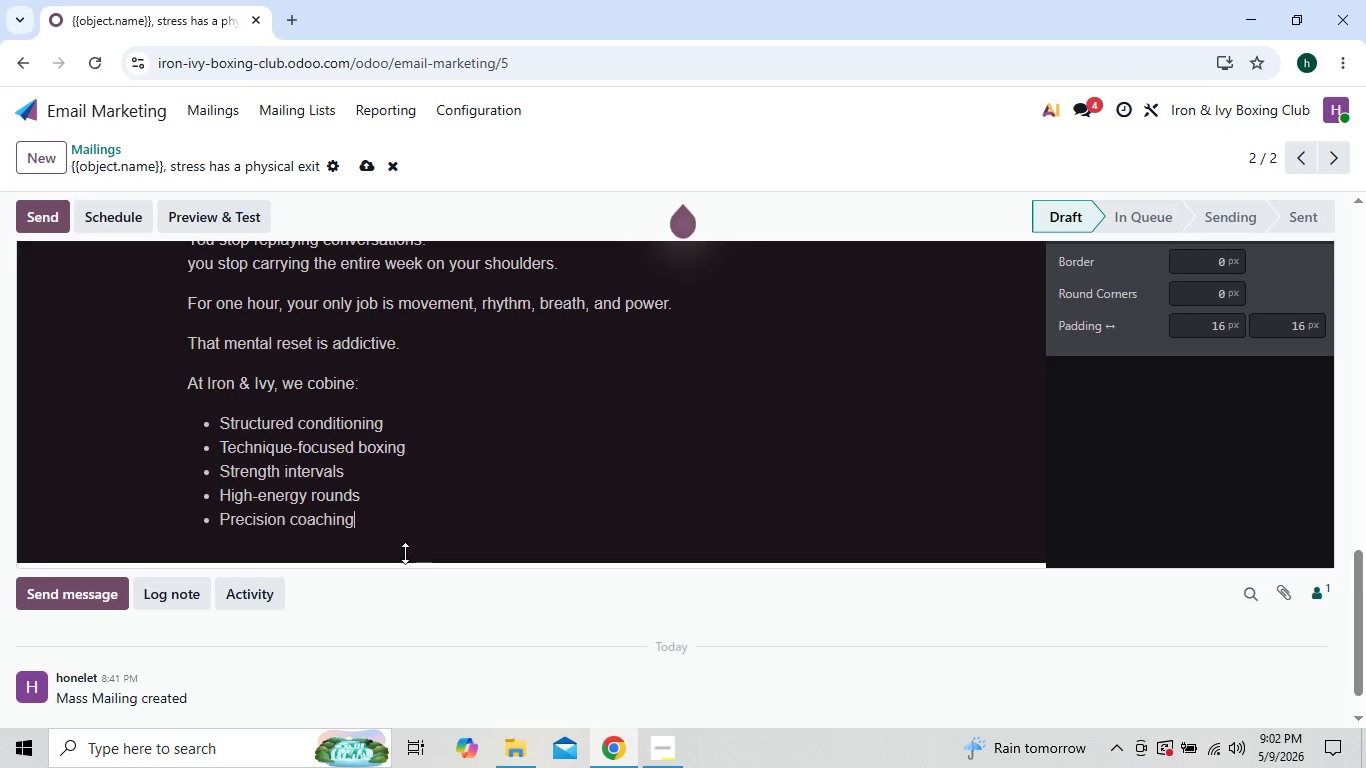 
key(Enter)
 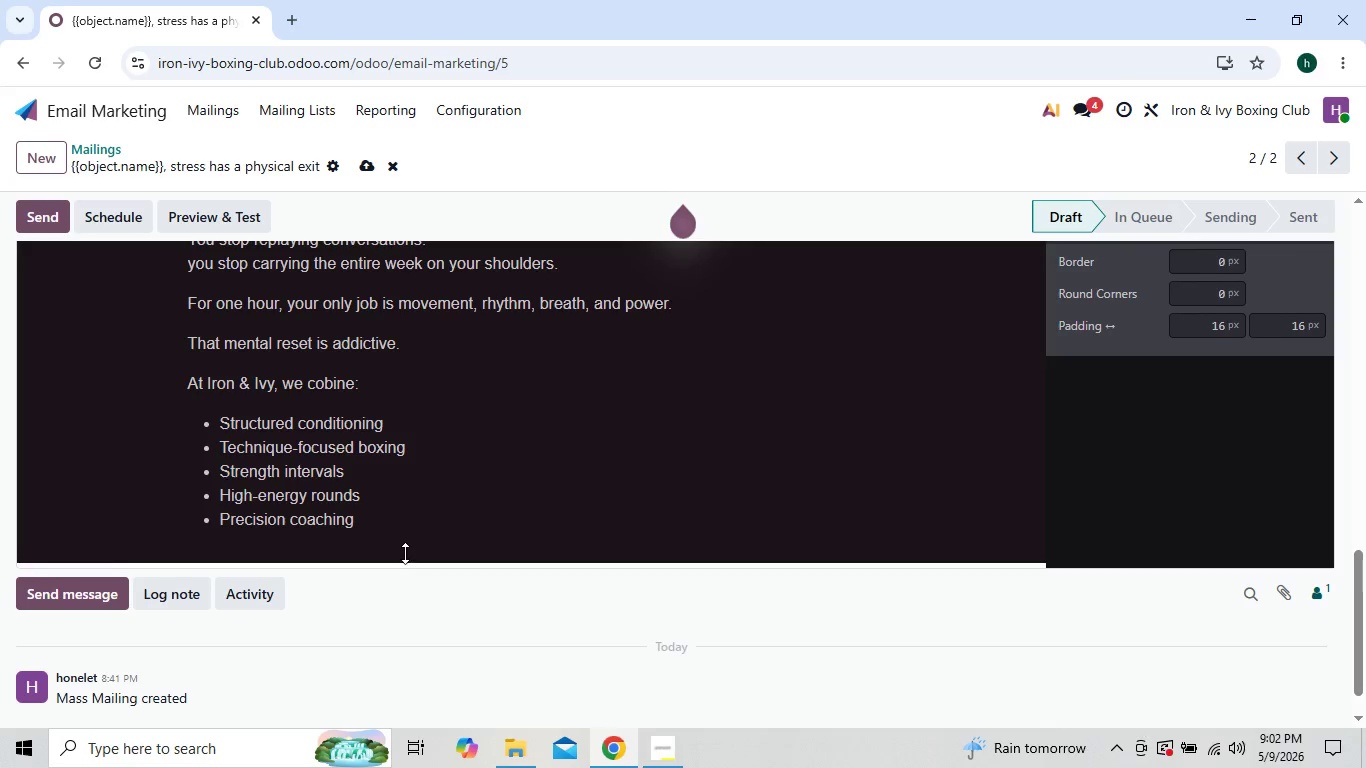 
key(Enter)
 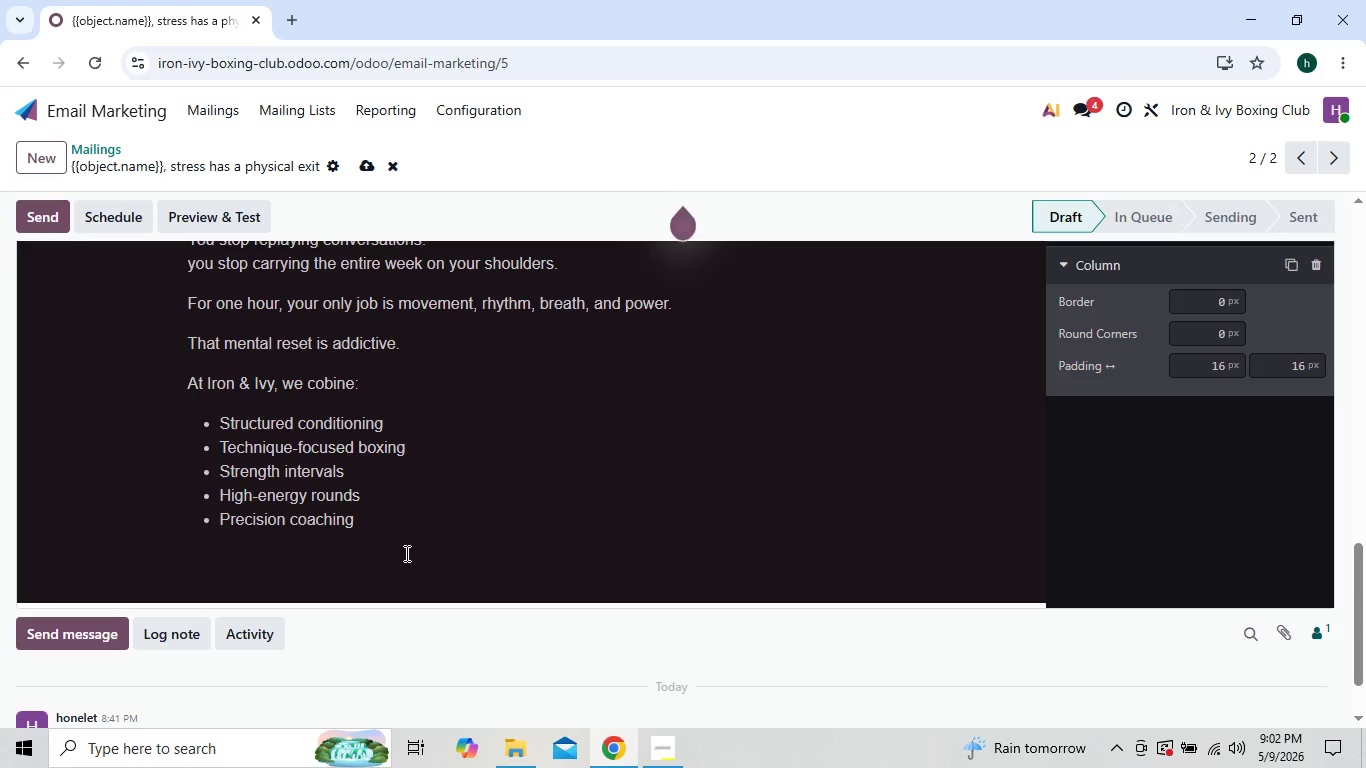 
type(The res)
 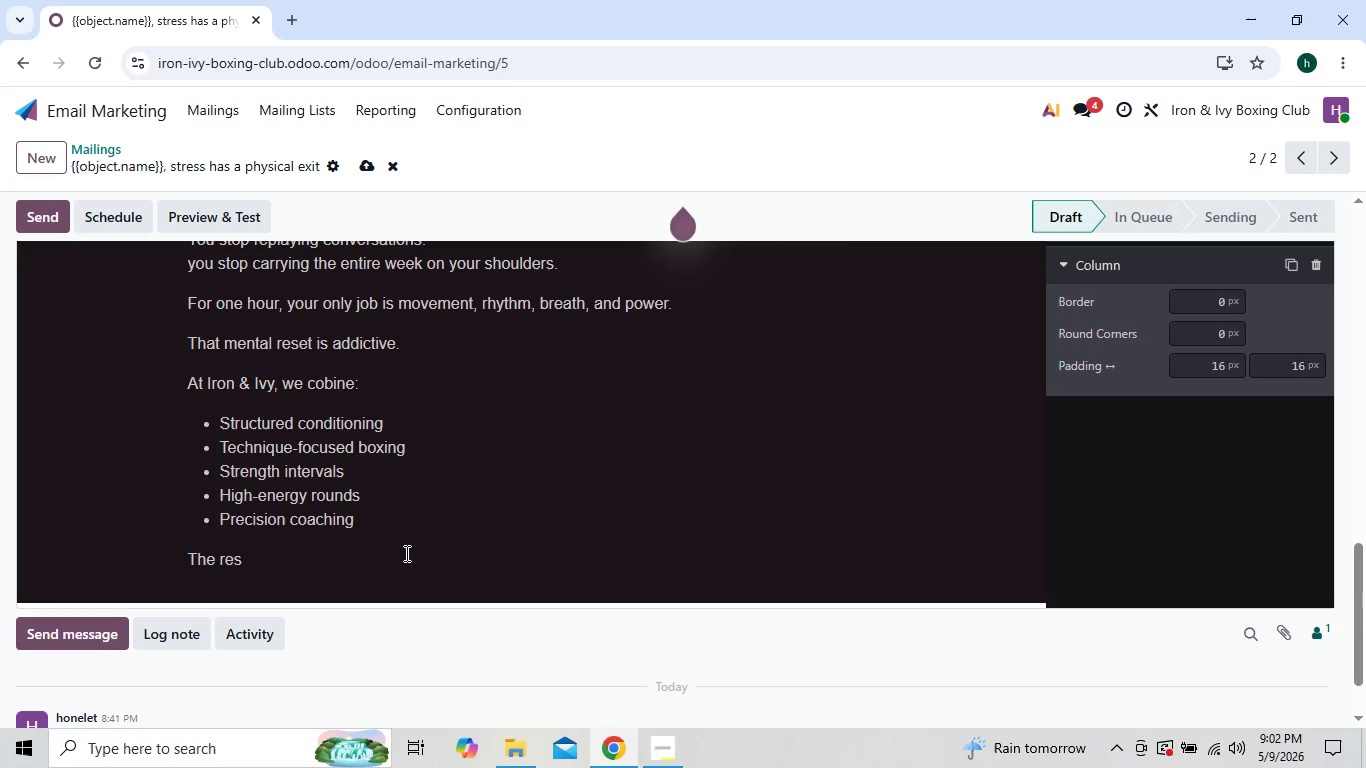 
type(ult is a workout that feels less like punishment )
 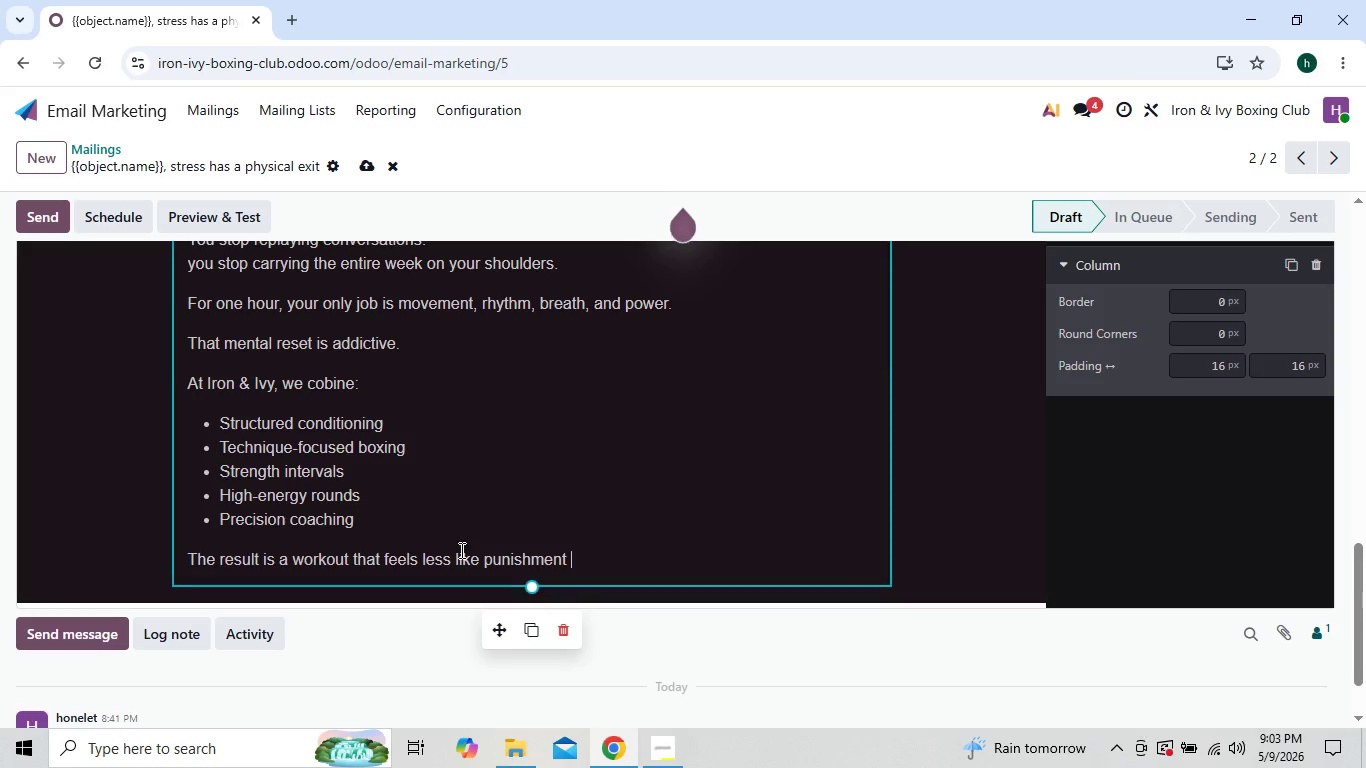 
wait(16.3)
 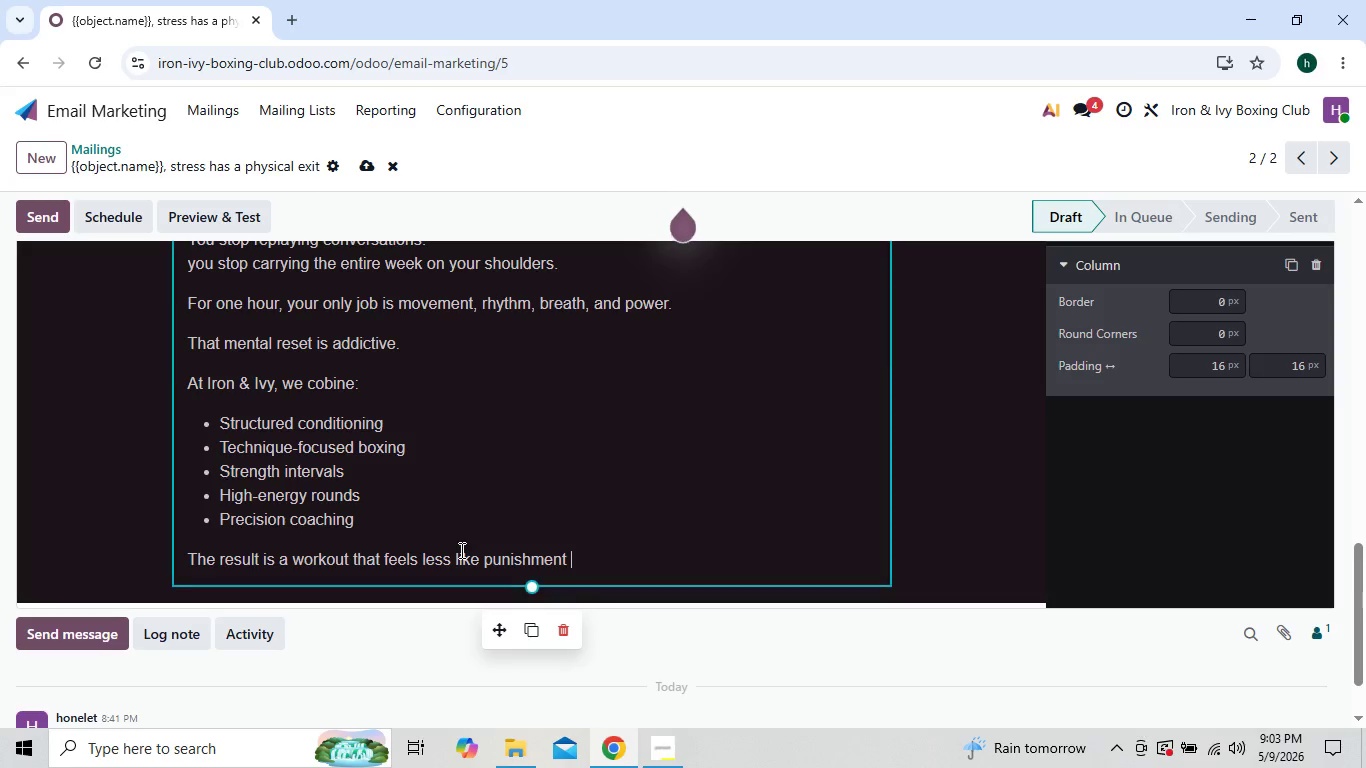 
left_click([573, 557])
 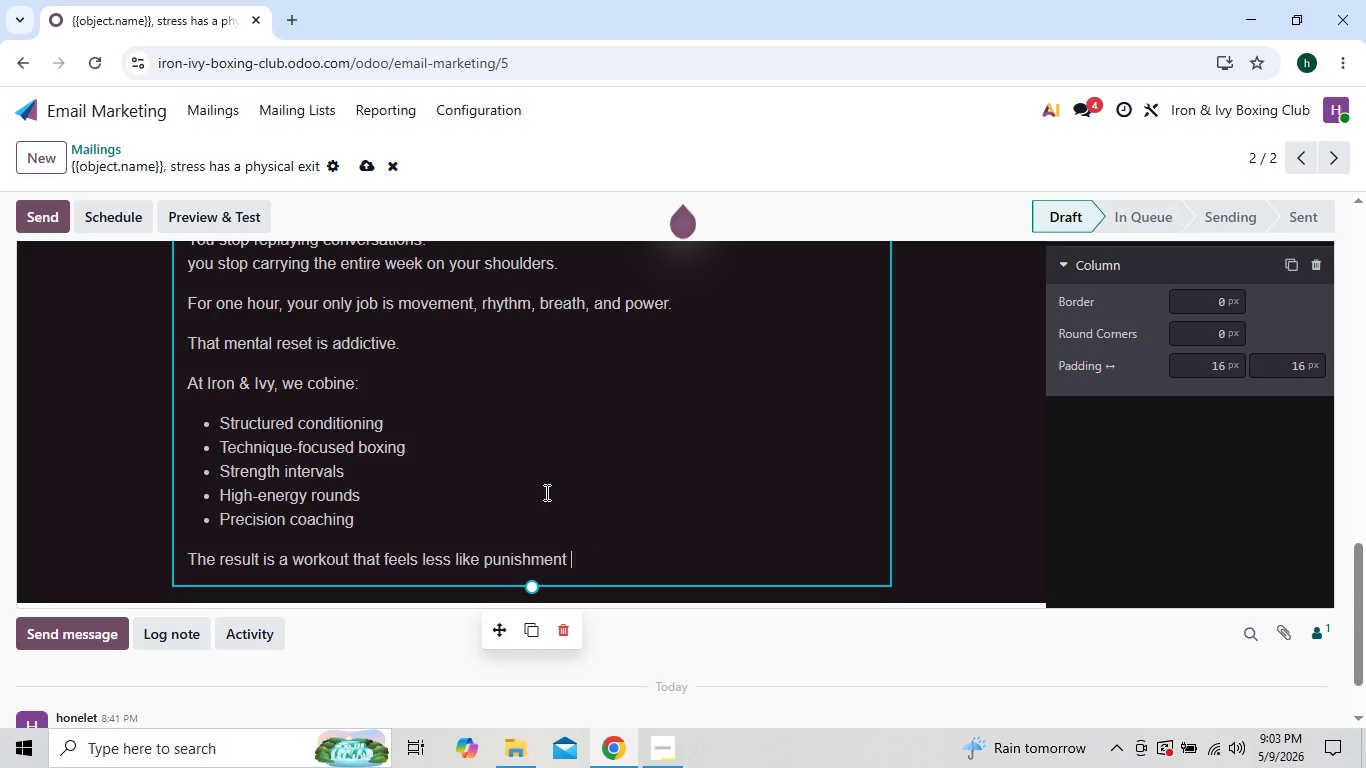 
wait(7.14)
 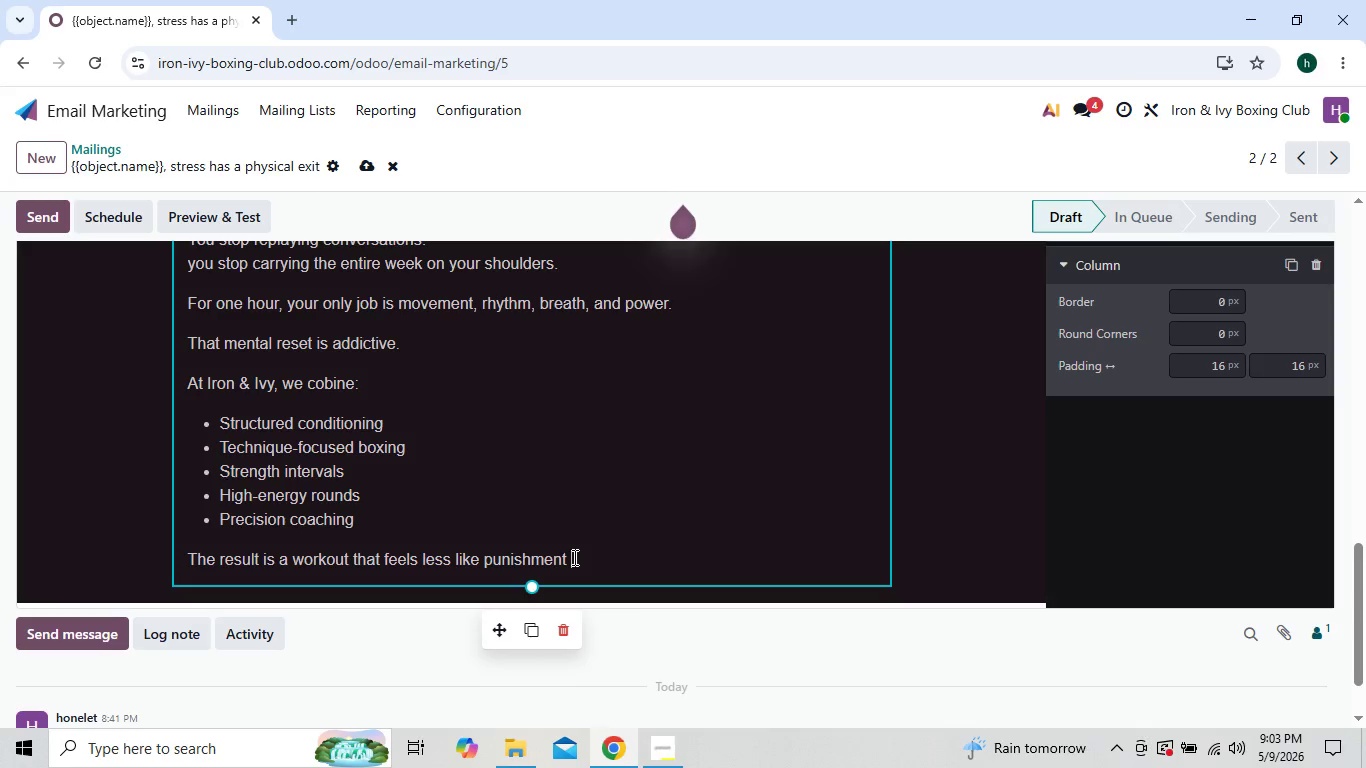 
left_click([581, 554])
 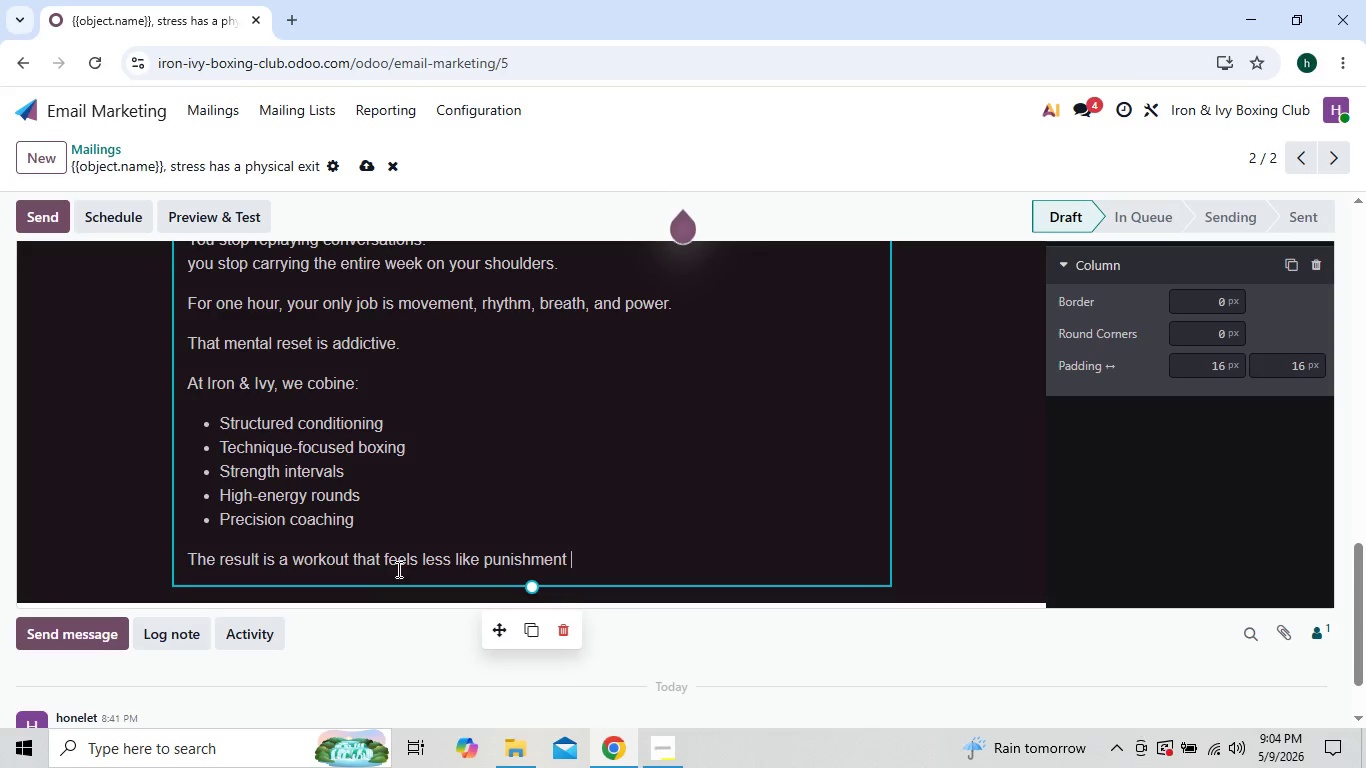 
wait(14.59)
 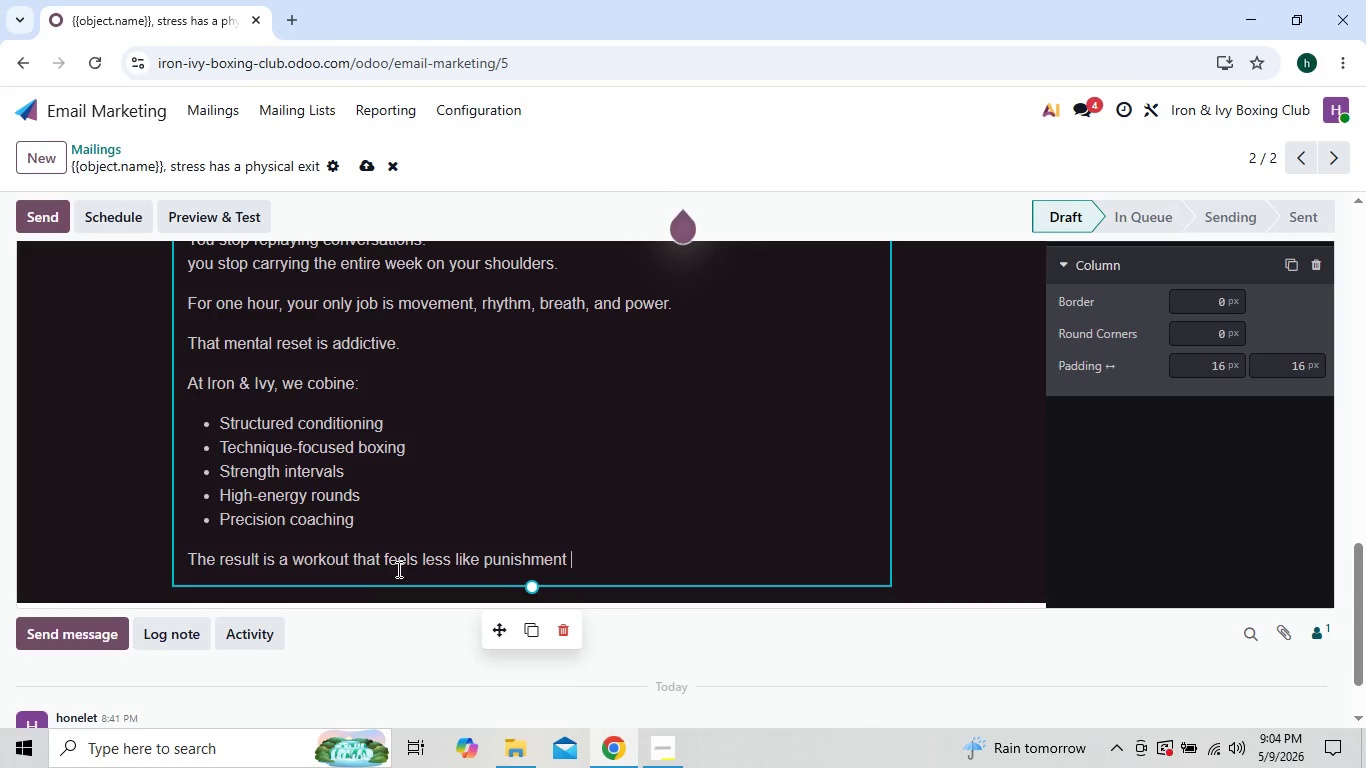 
type(and more like cont)
 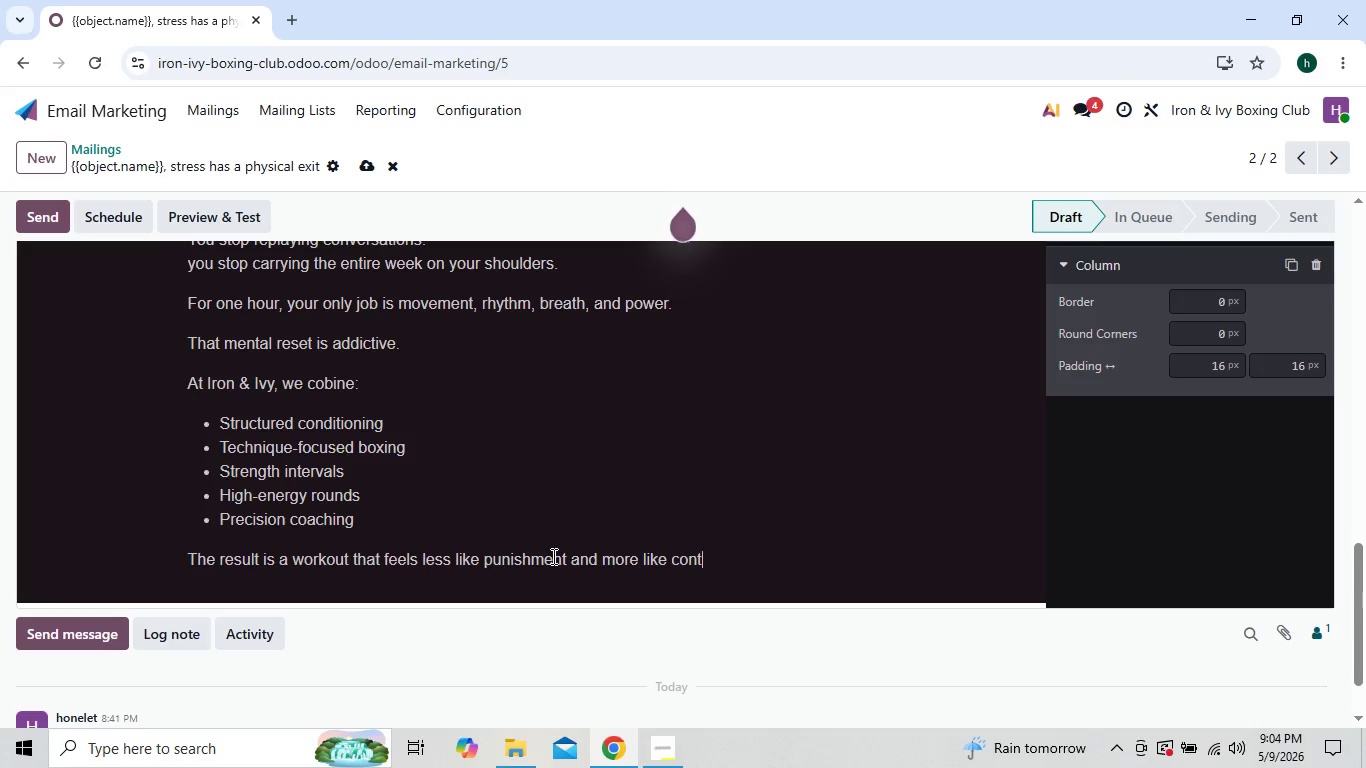 
key(Q)
 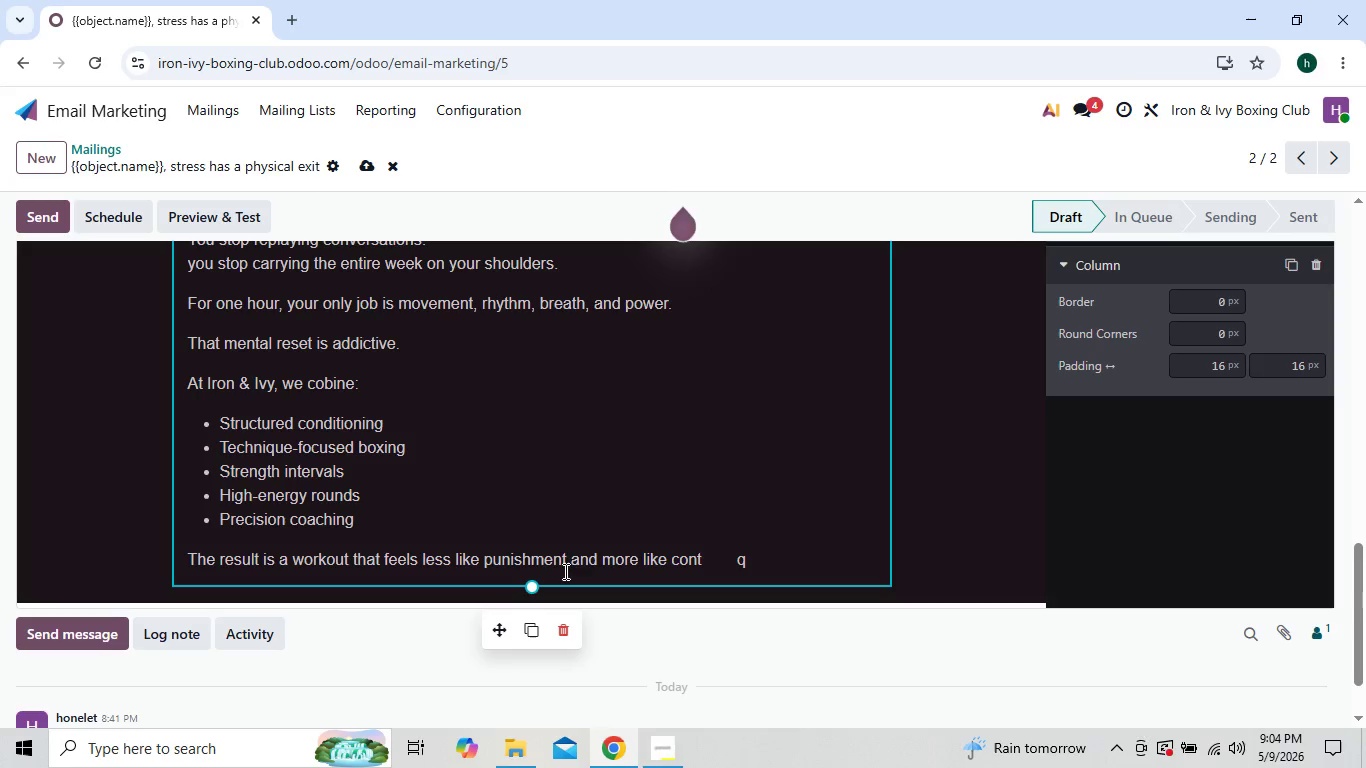 
key(Tab)
 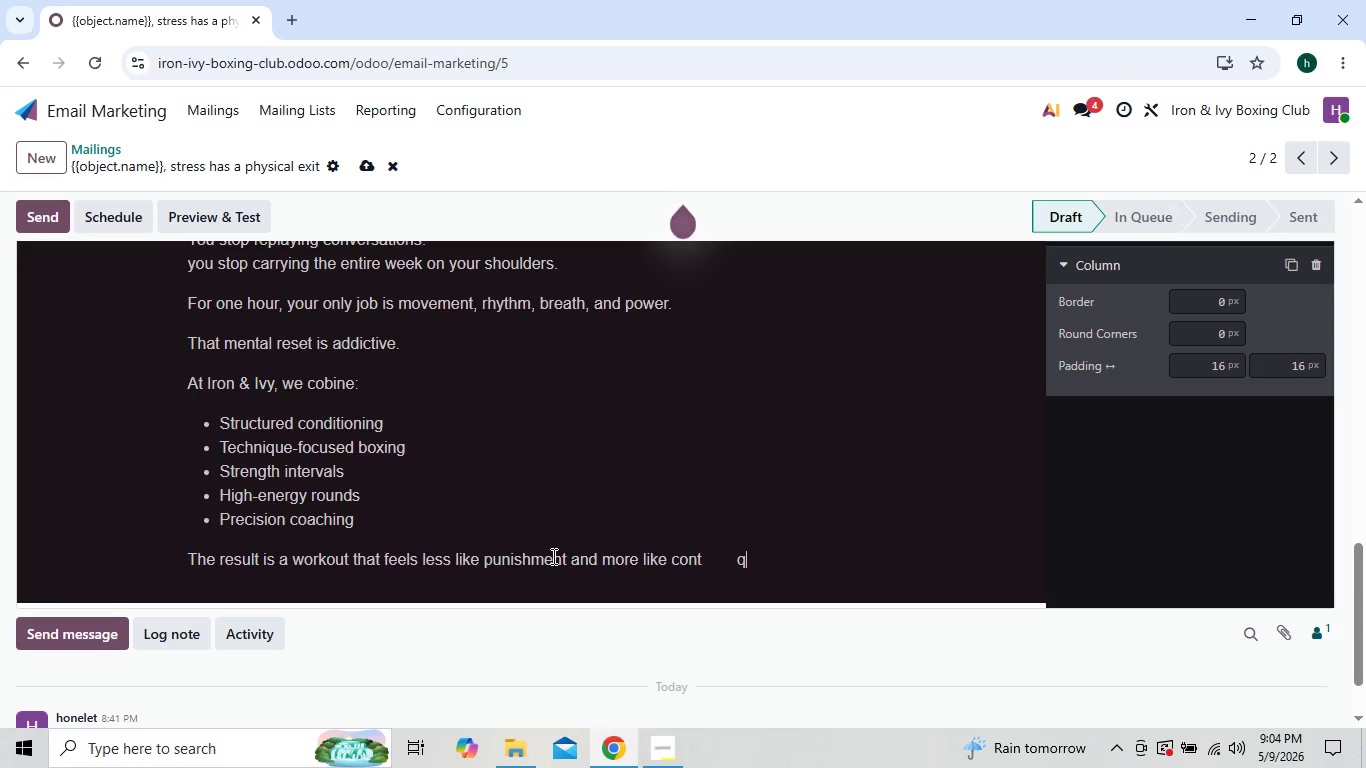 
wait(10.34)
 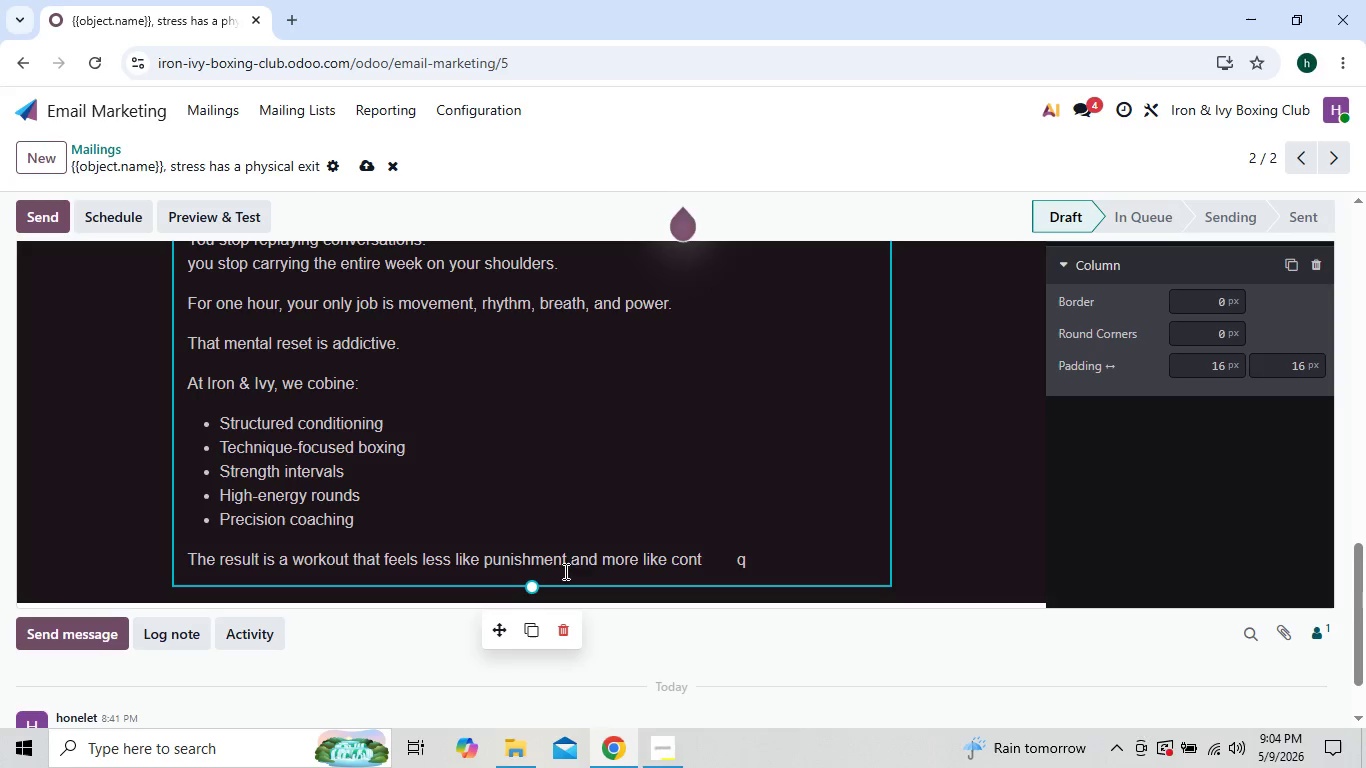 
left_click([762, 572])
 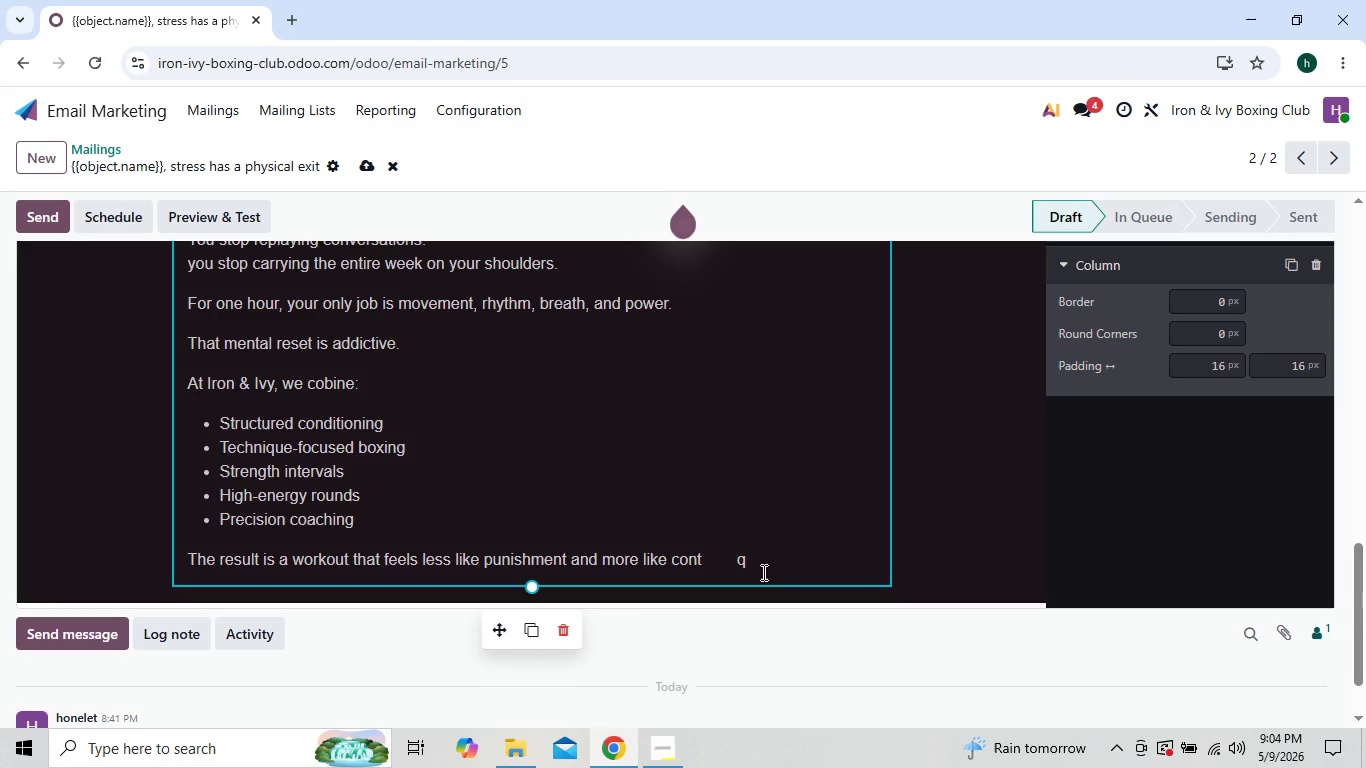 
left_click([762, 564])
 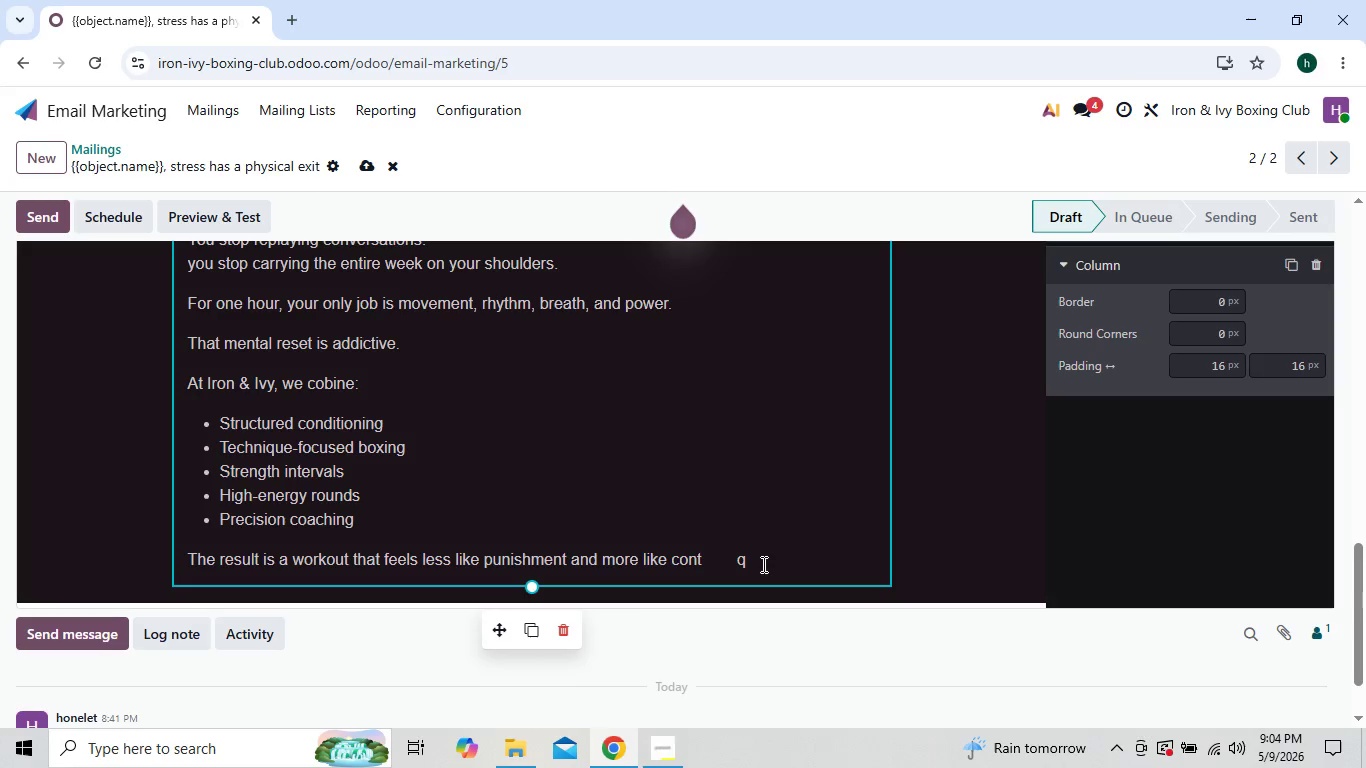 
key(Backspace)
 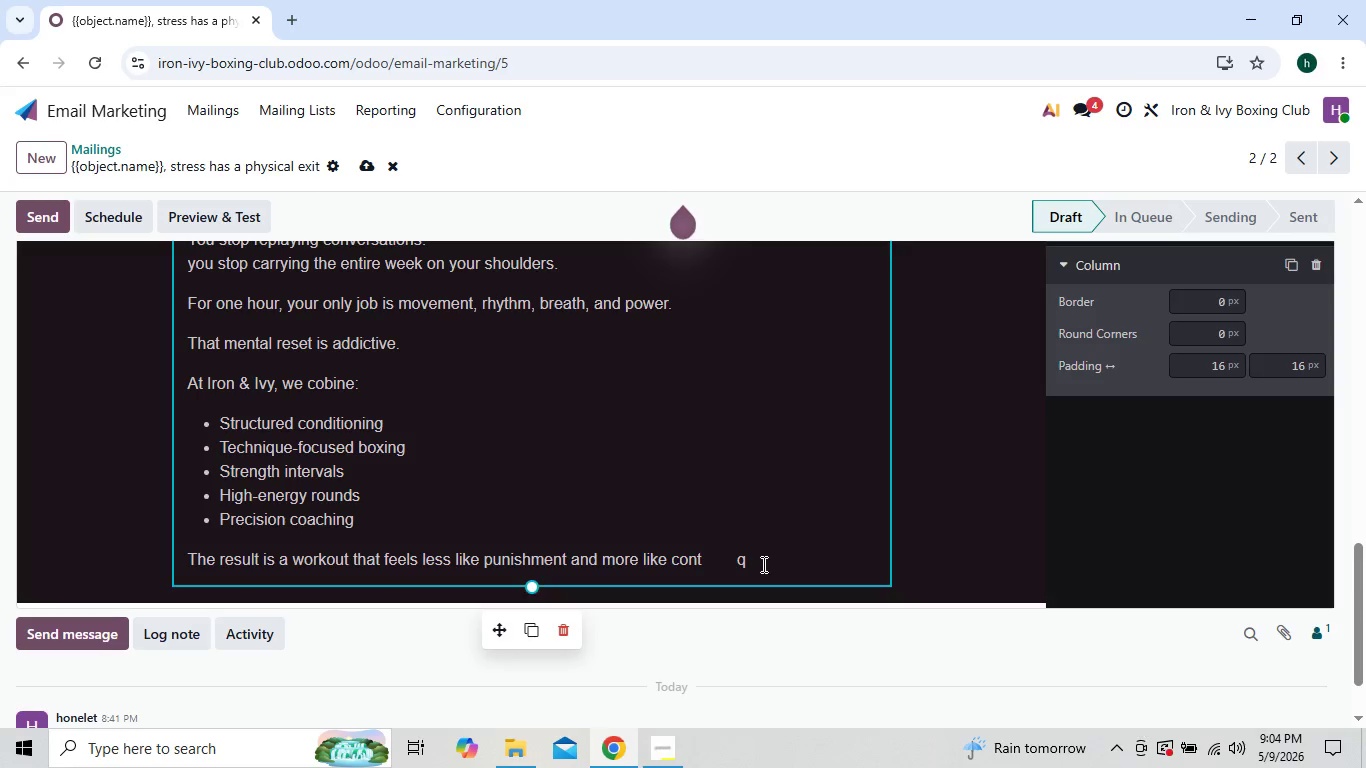 
key(Backspace)
 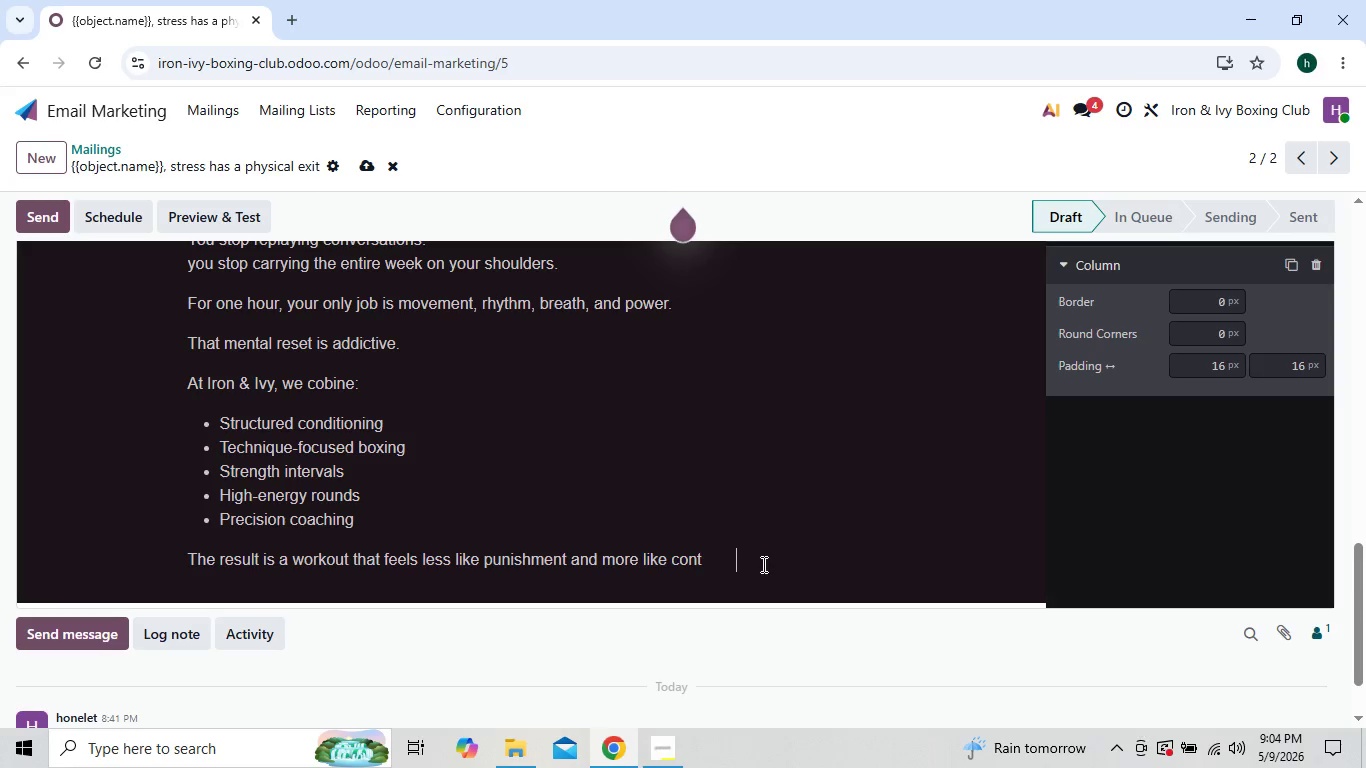 
key(Backspace)
 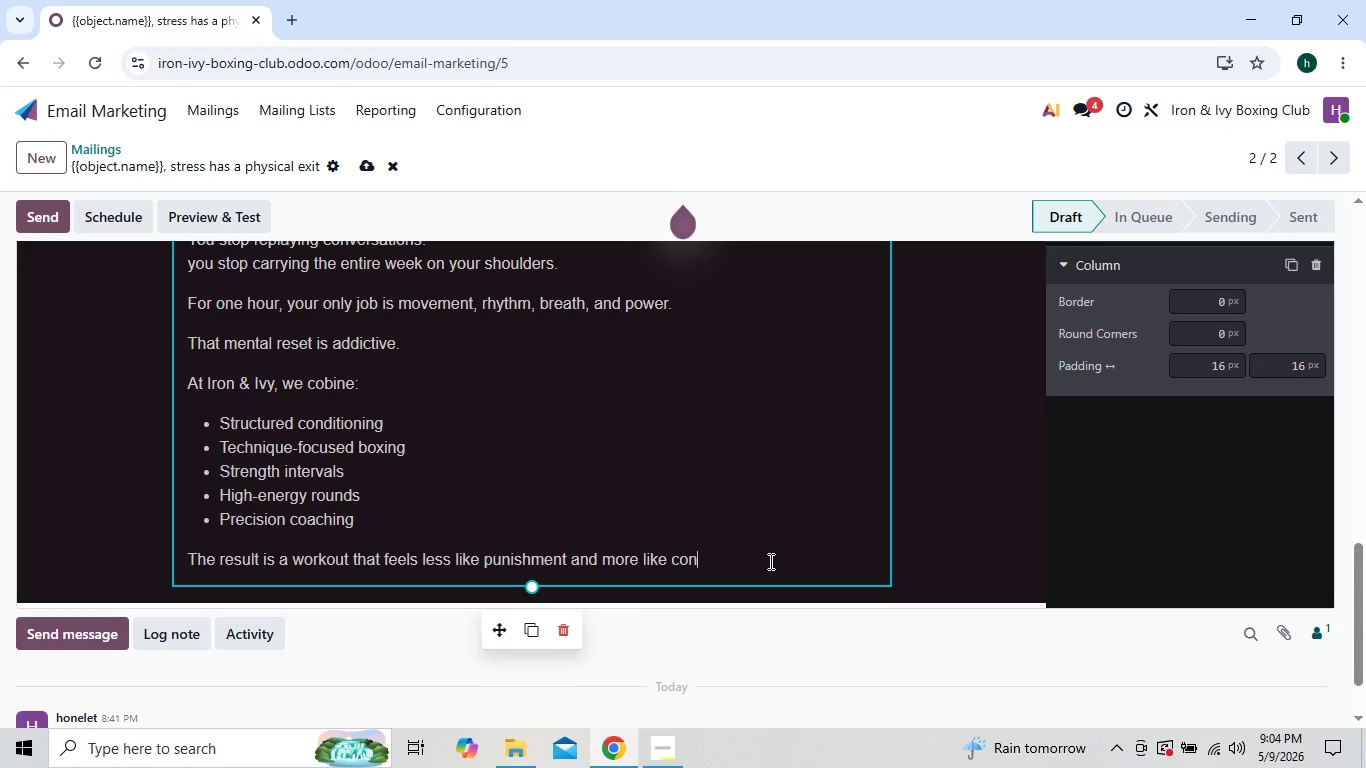 
wait(9.42)
 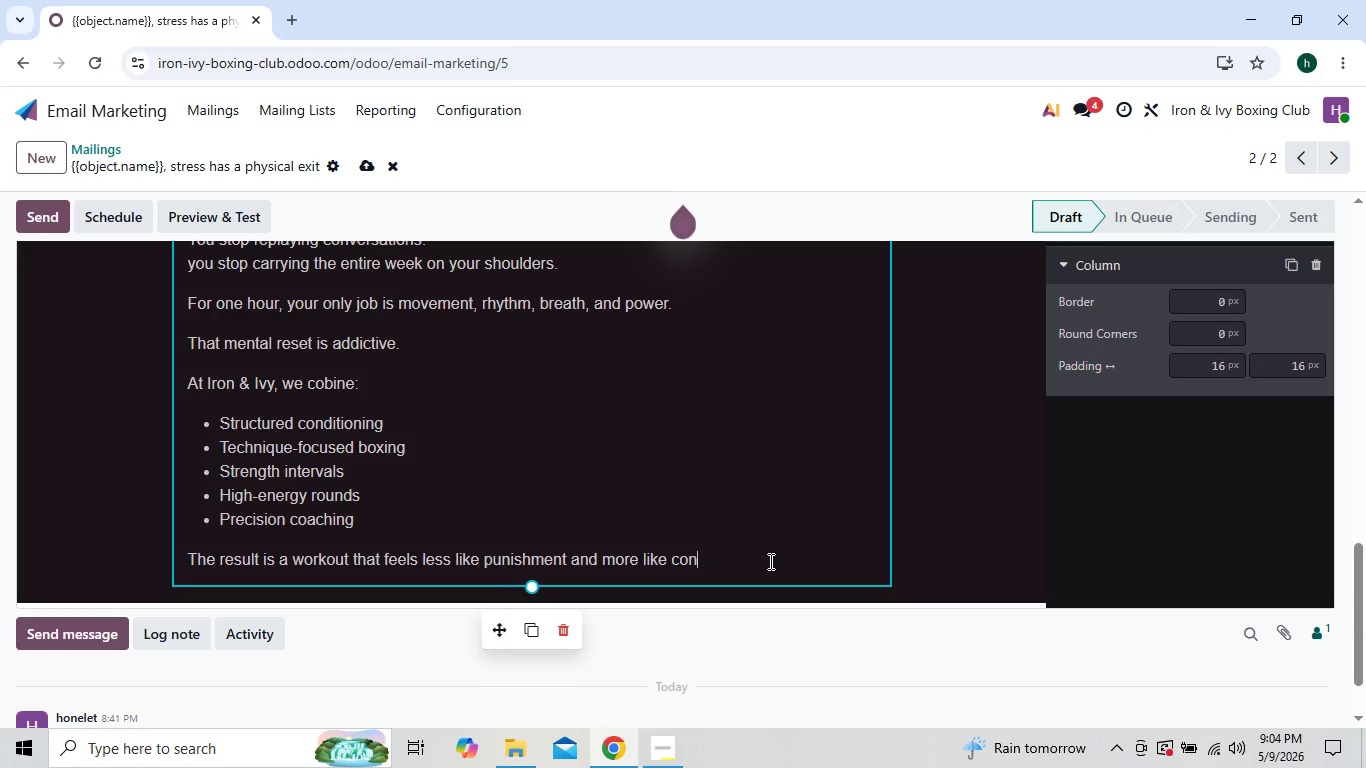 
type(rolled release.)
 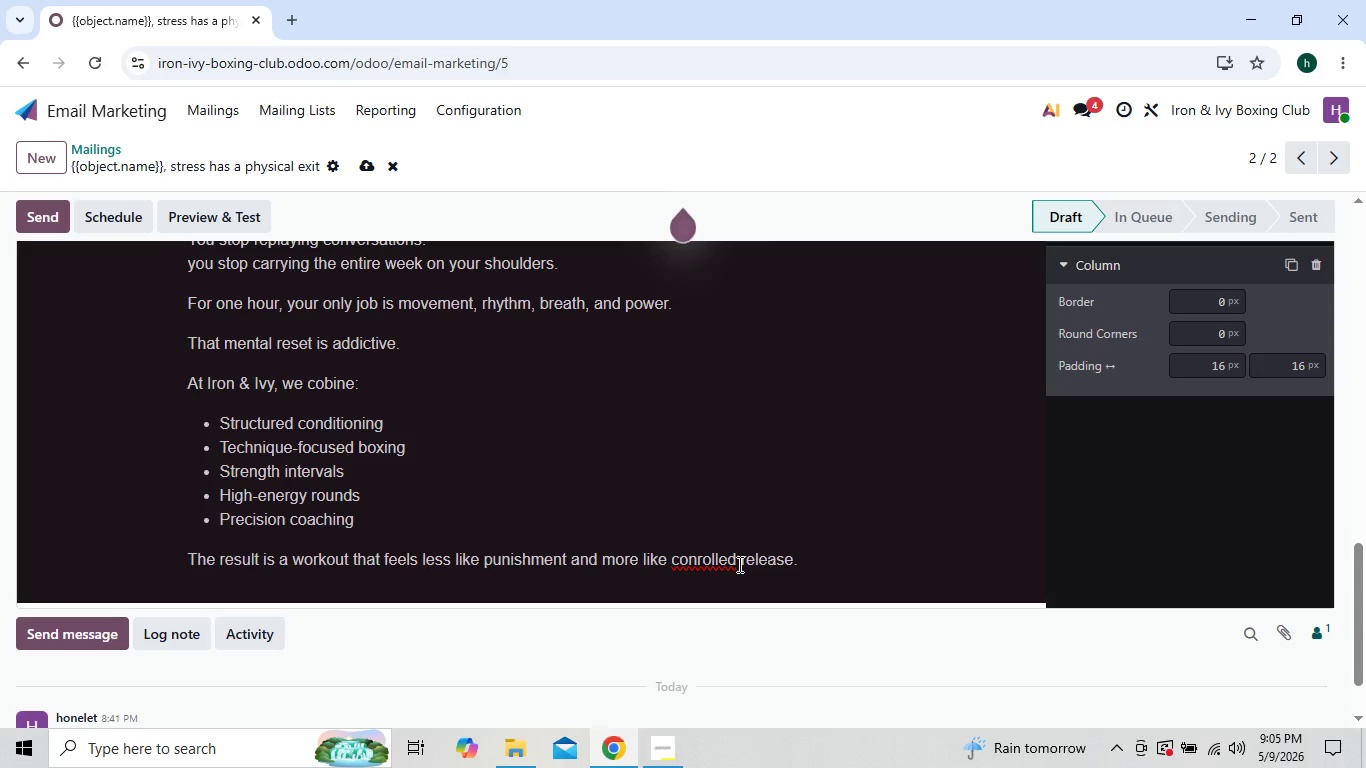 
key(Enter)
 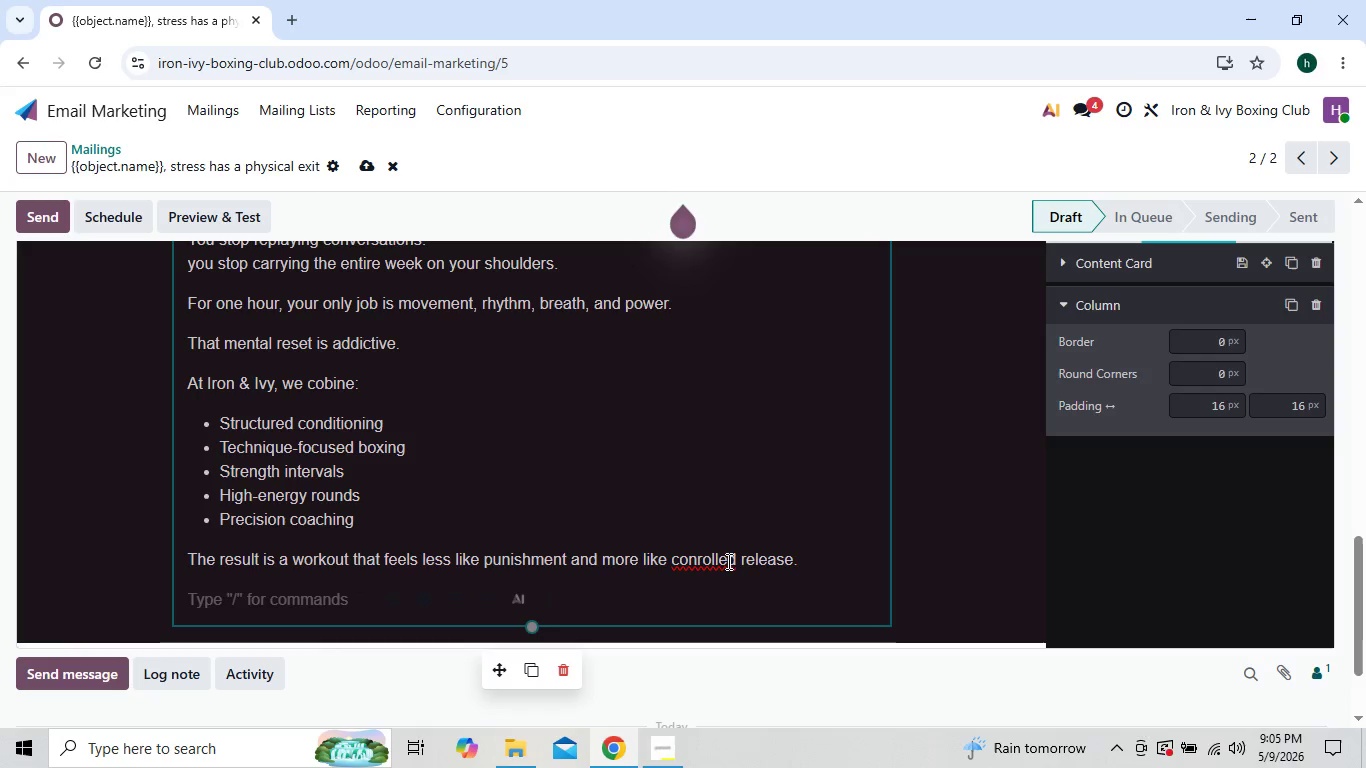 
left_click([715, 559])
 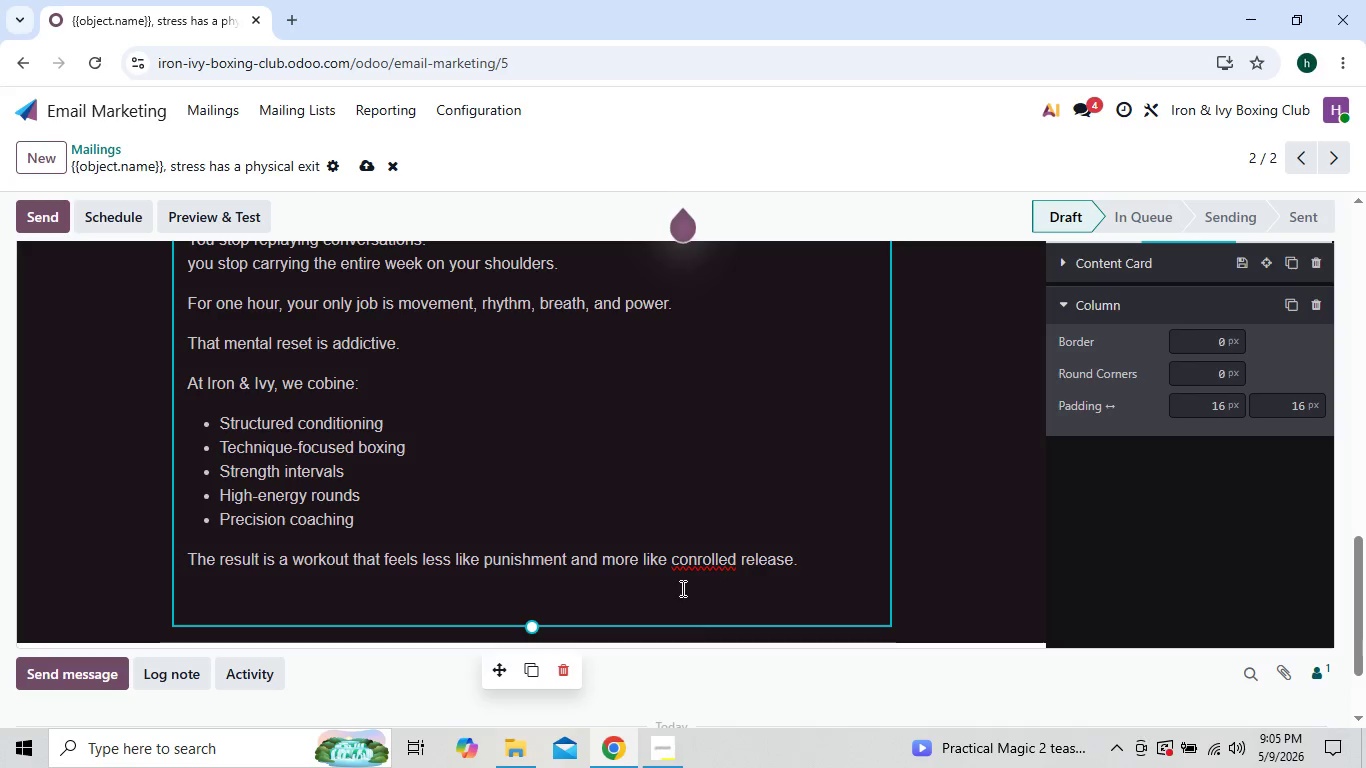 
wait(19.76)
 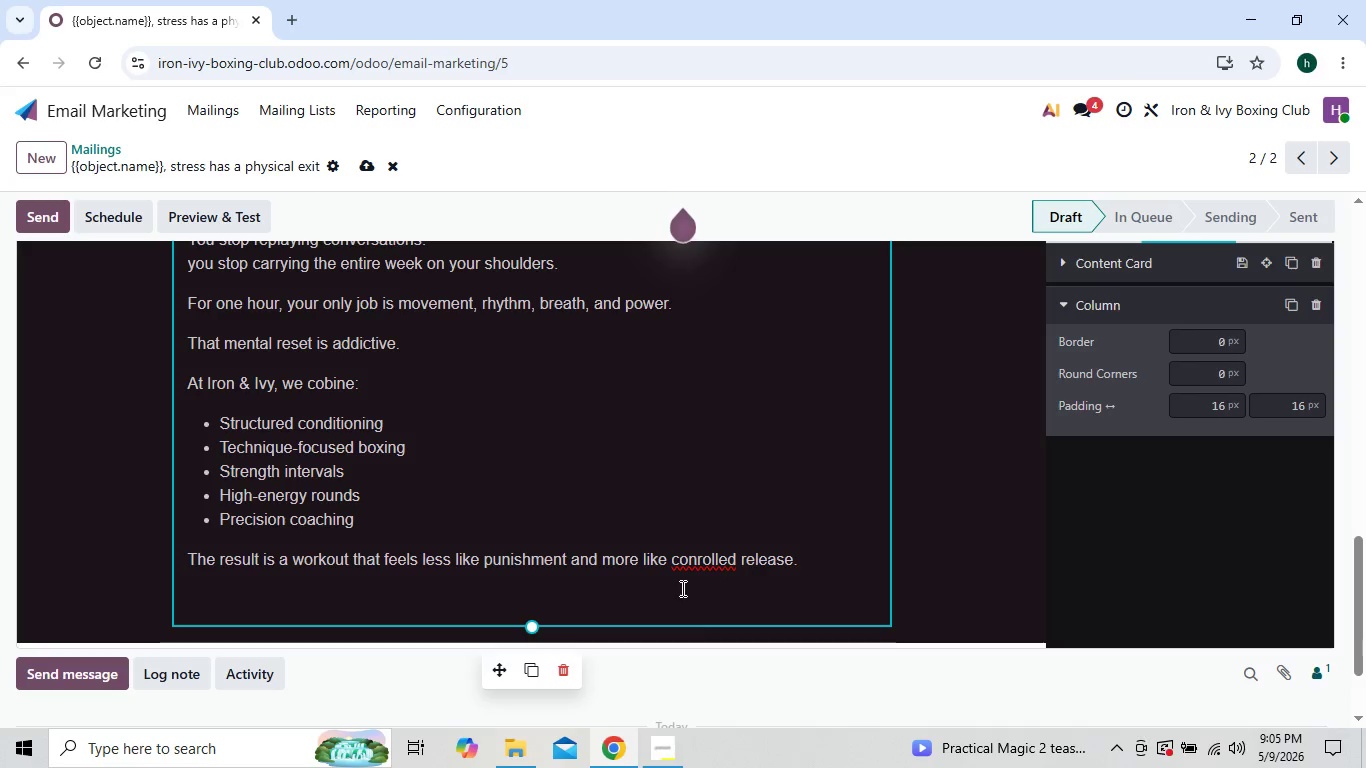 
left_click([698, 557])
 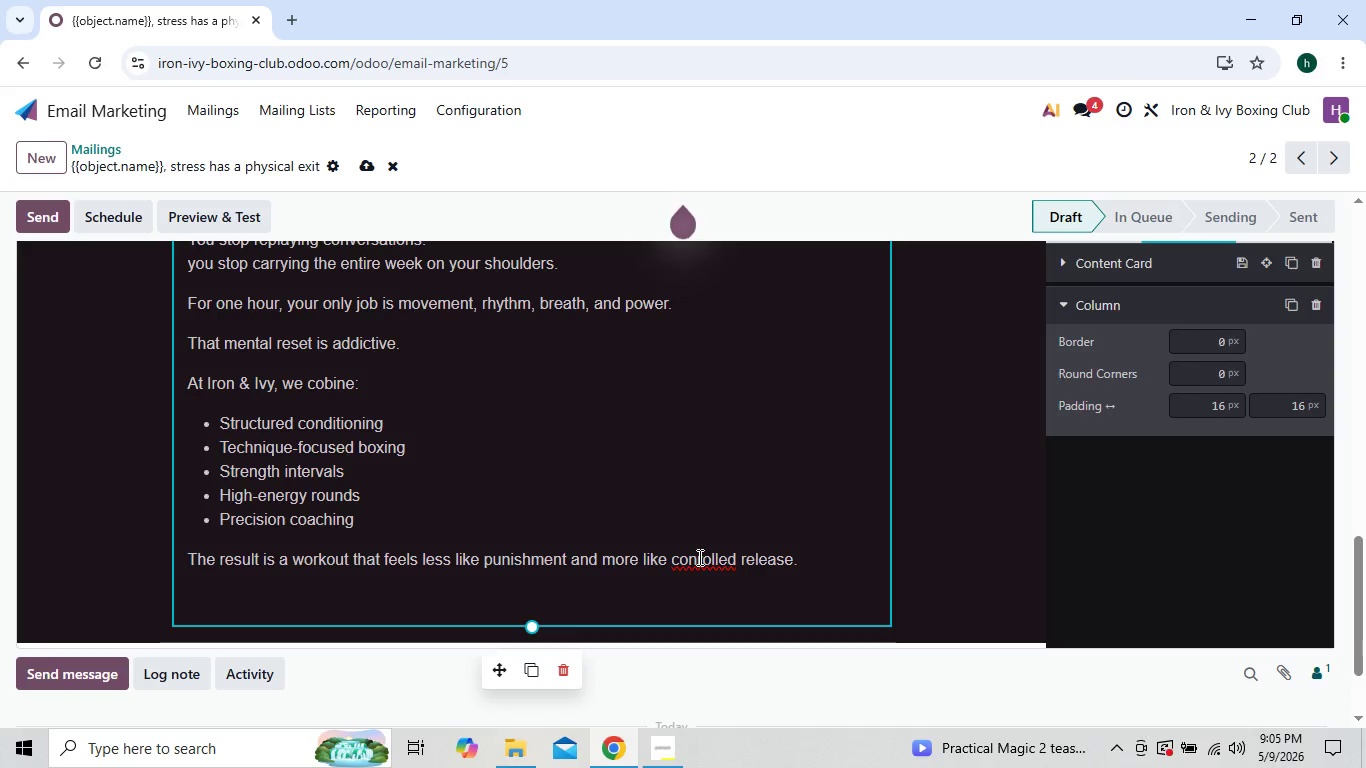 
key(T)
 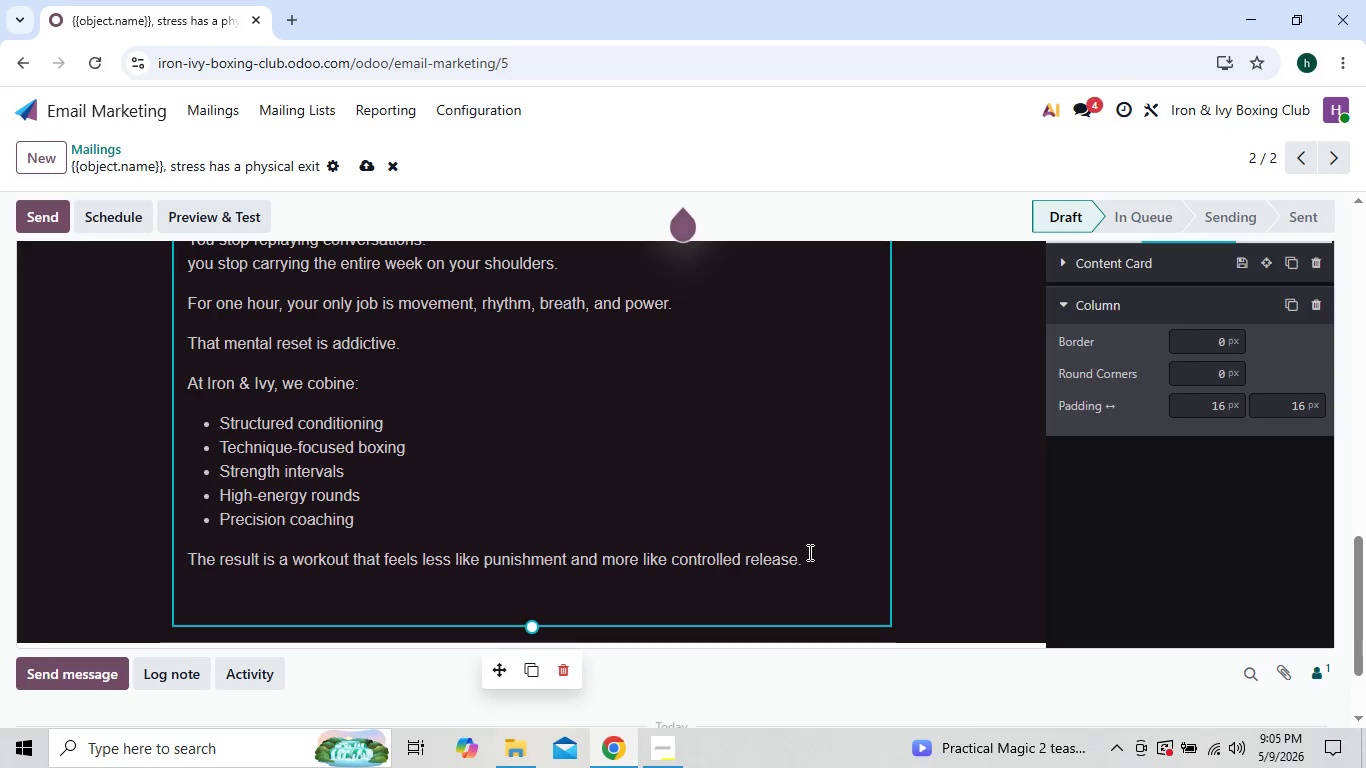 
left_click([804, 563])
 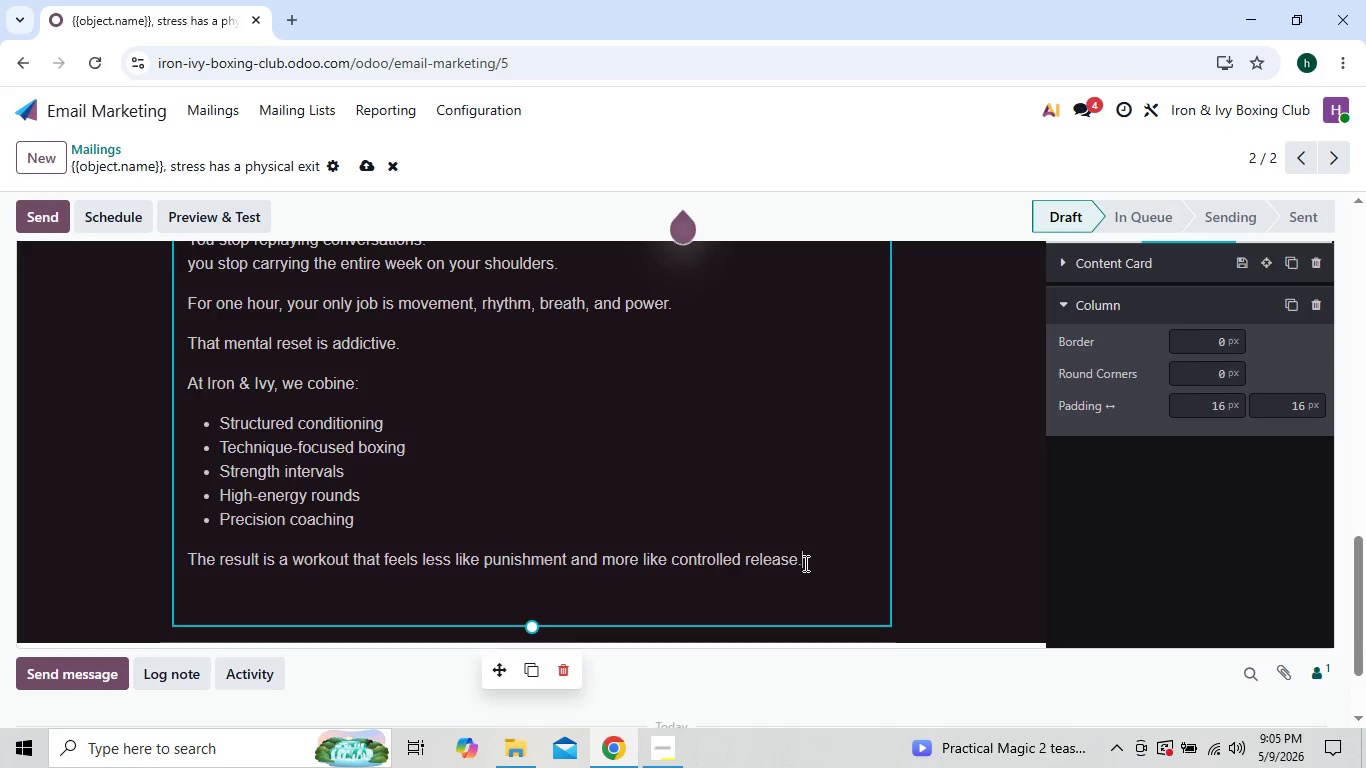 
type( You do no)
 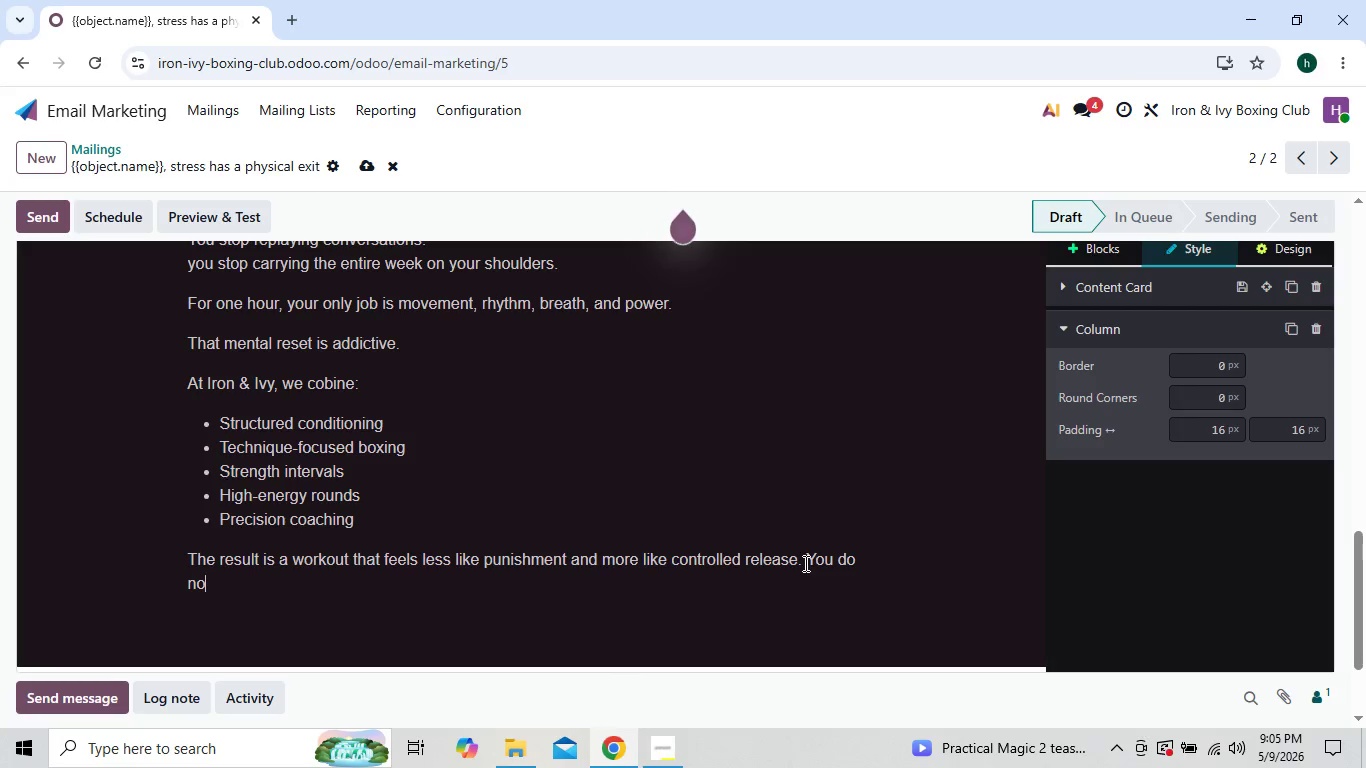 
wait(9.58)
 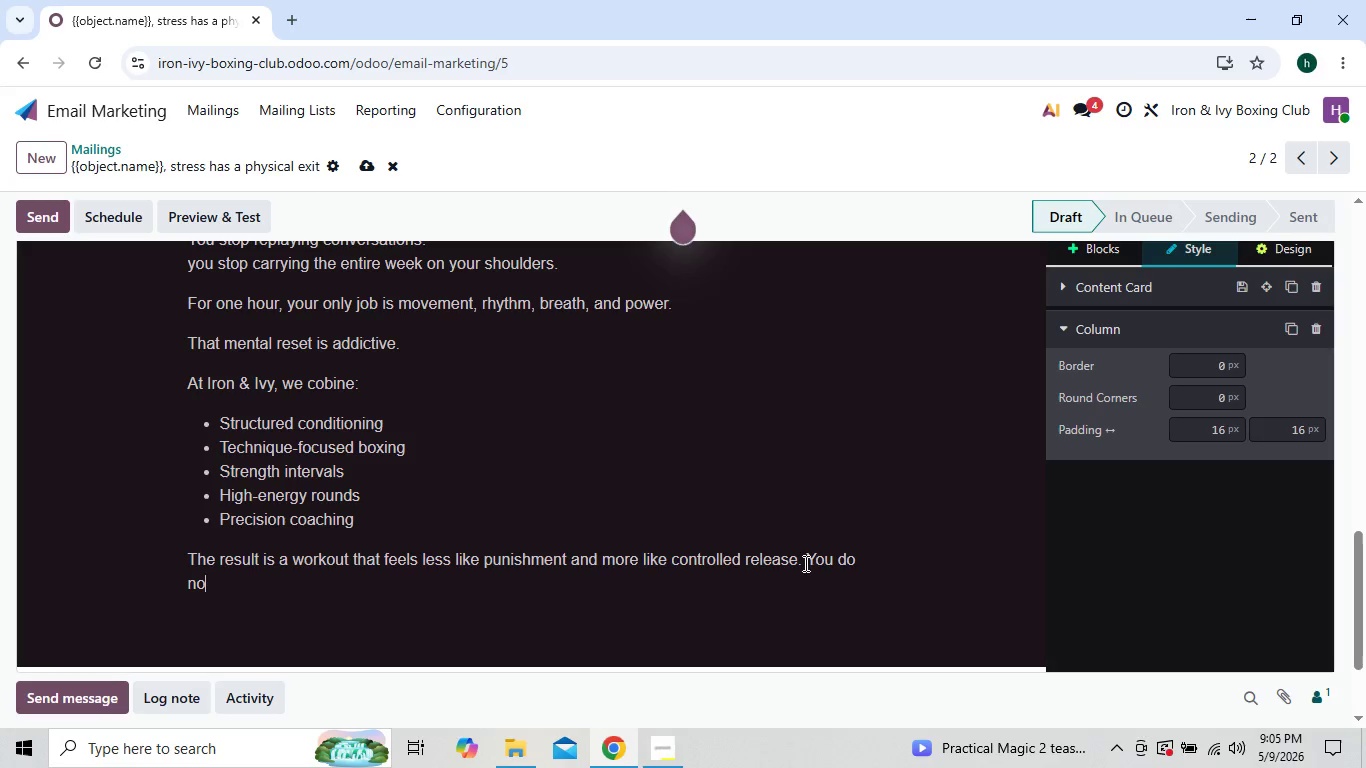 
key(T)
 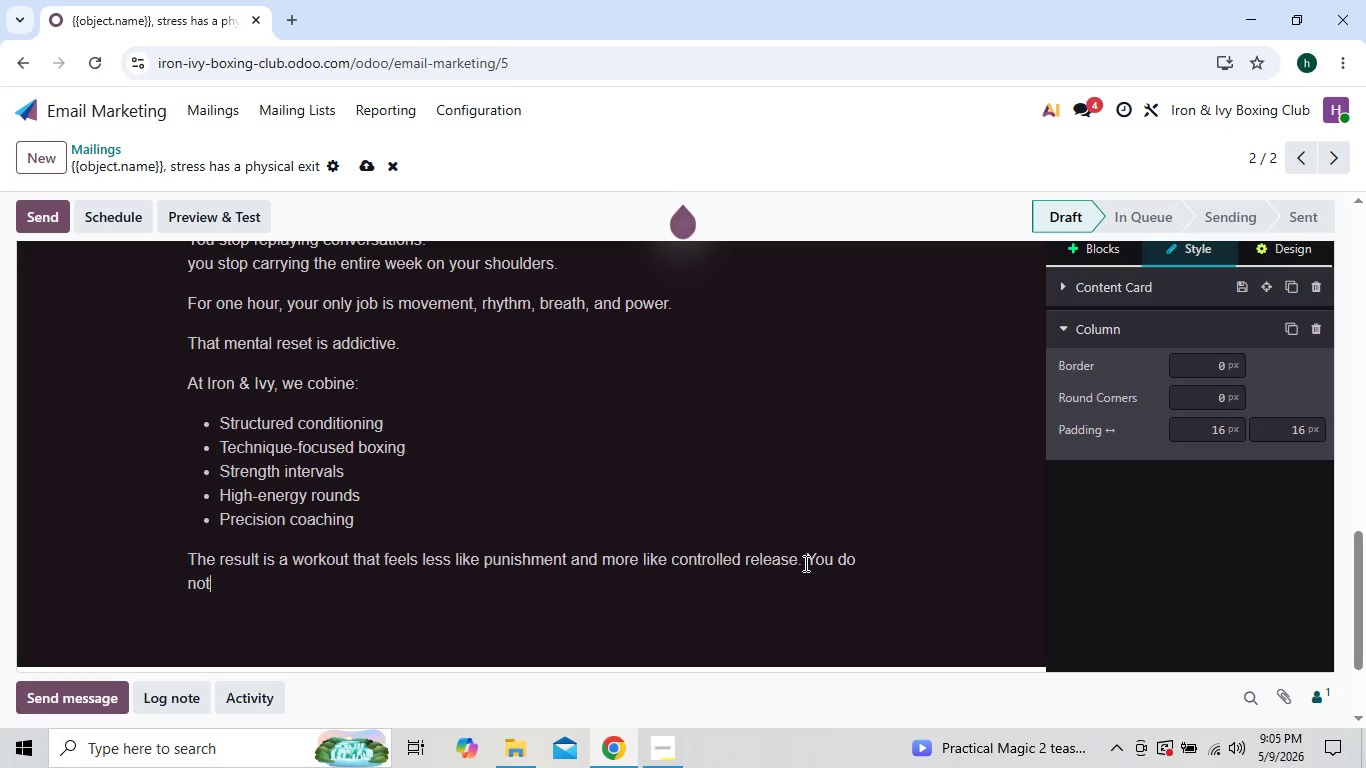 
type( need )
 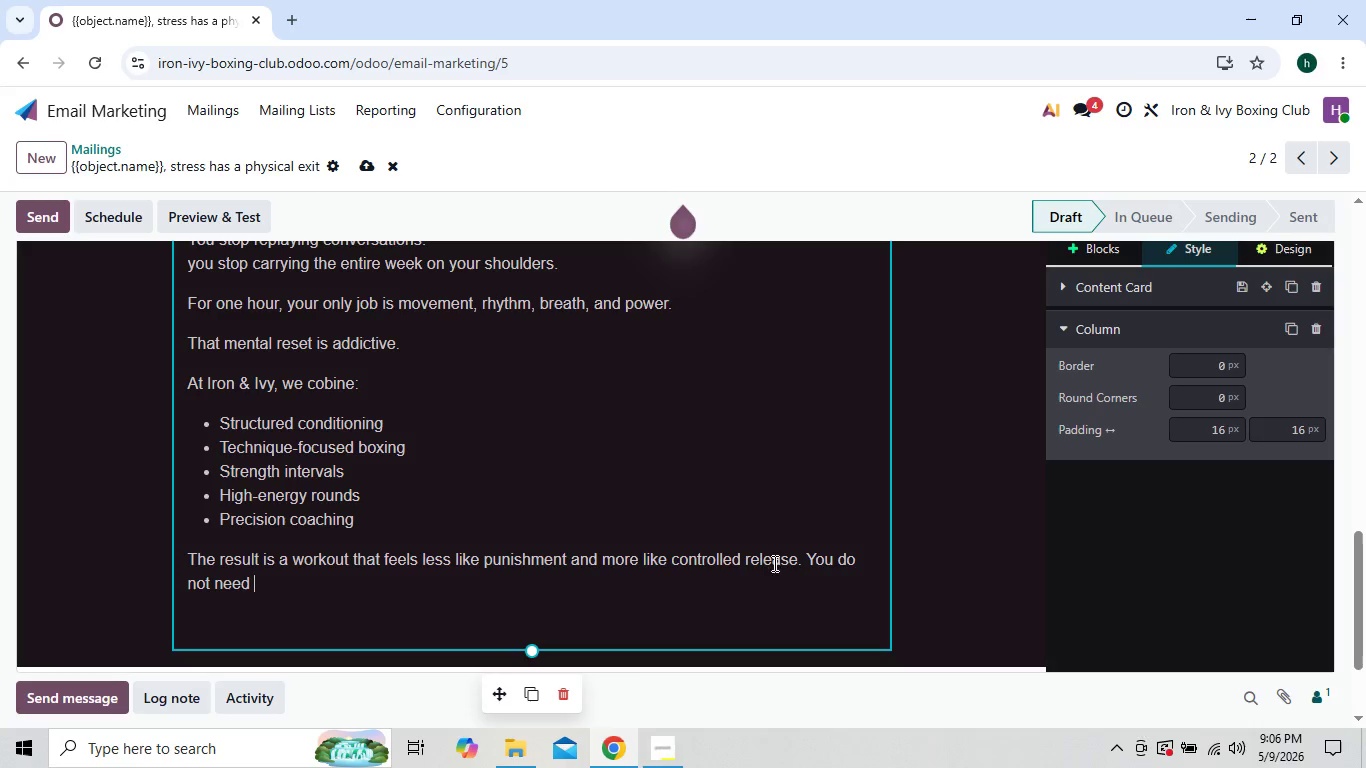 
wait(21.36)
 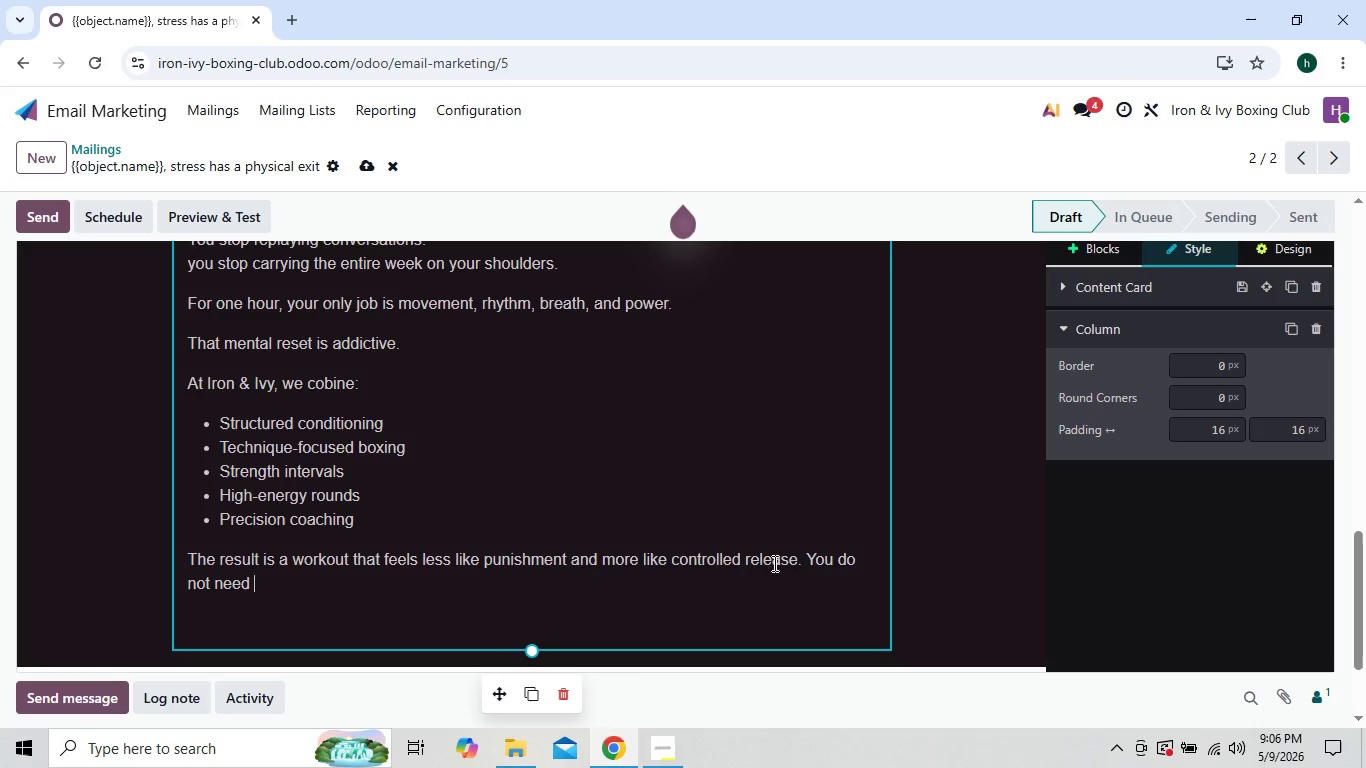 
left_click([806, 556])
 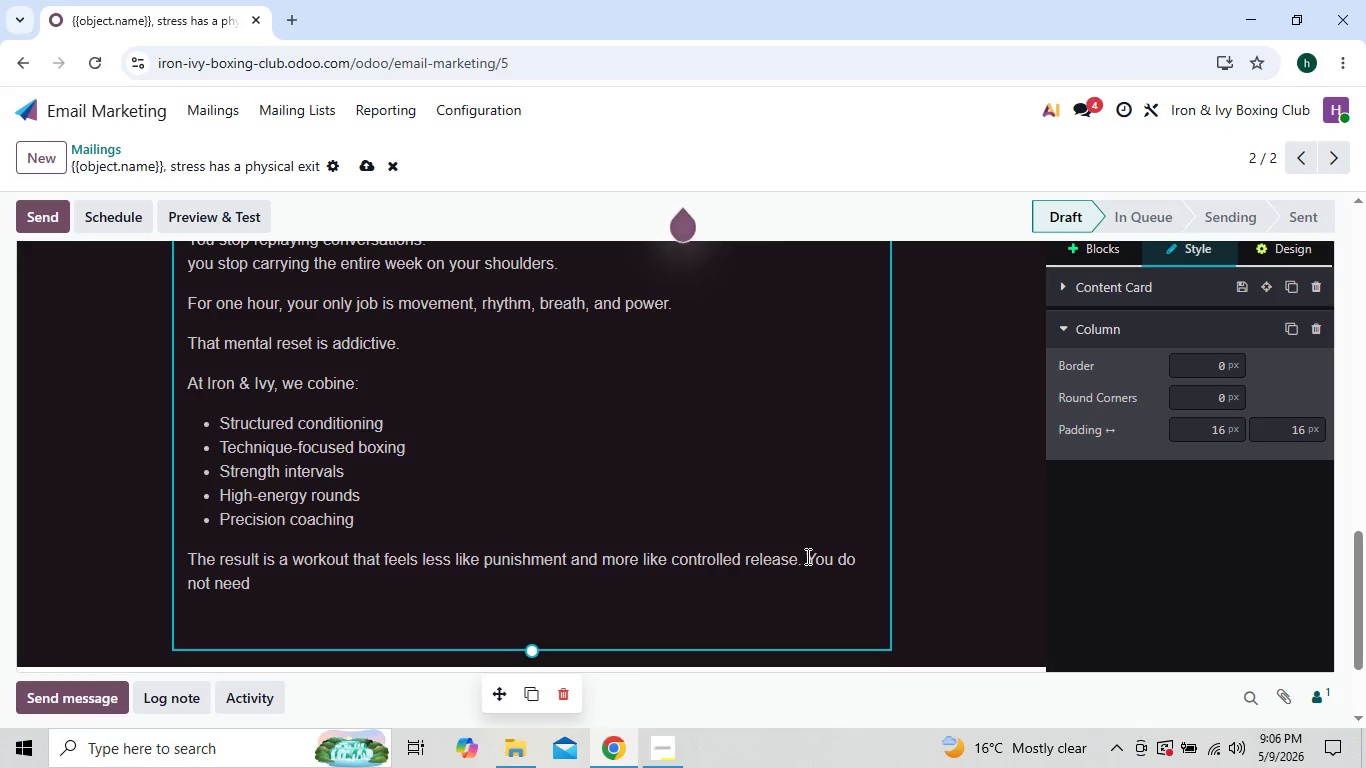 
key(Enter)
 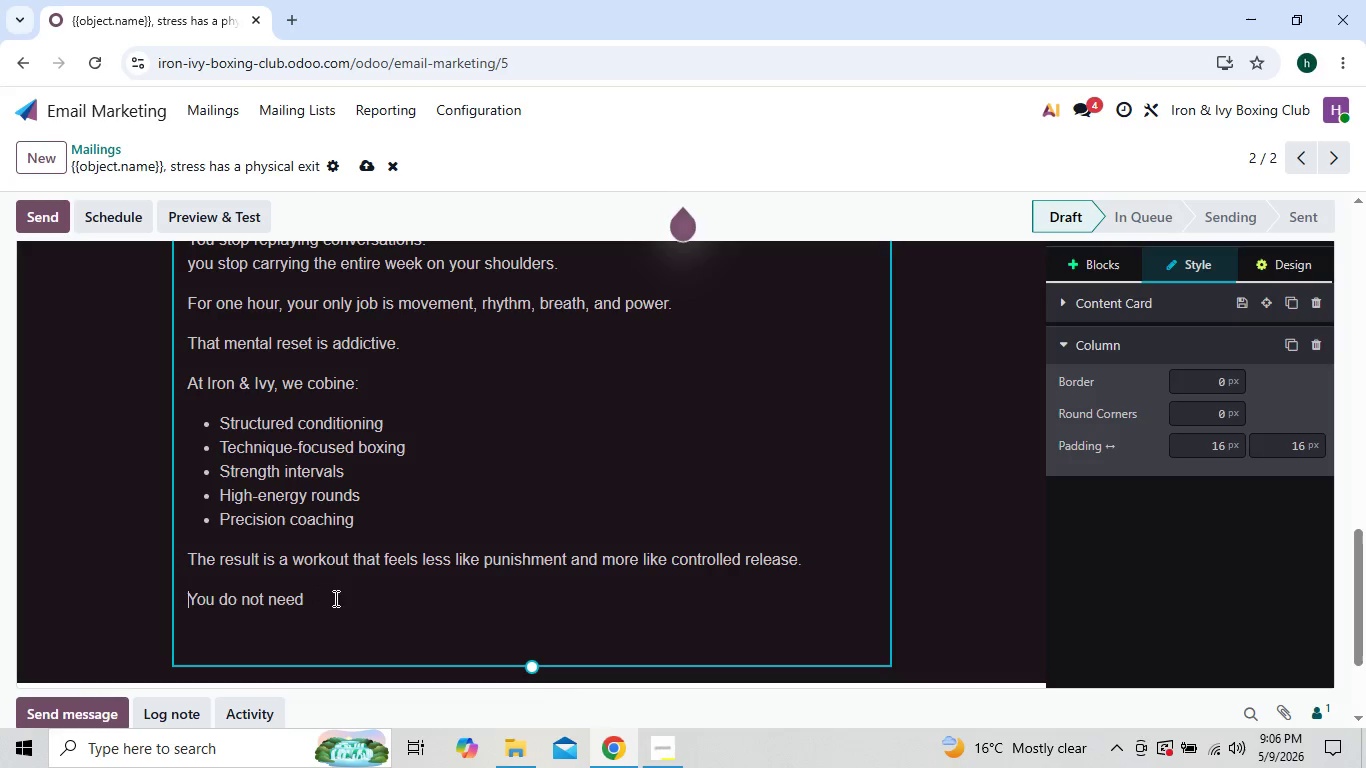 
wait(5.03)
 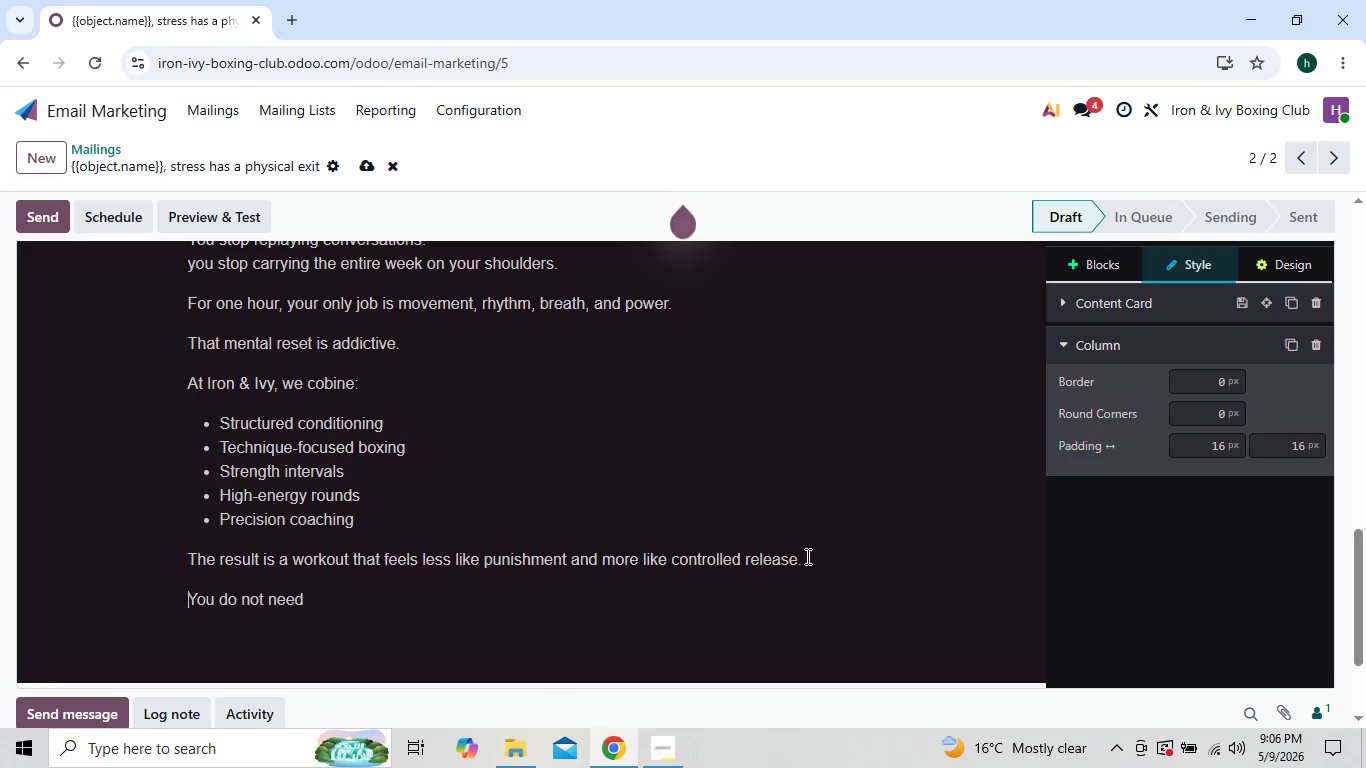 
left_click([332, 607])
 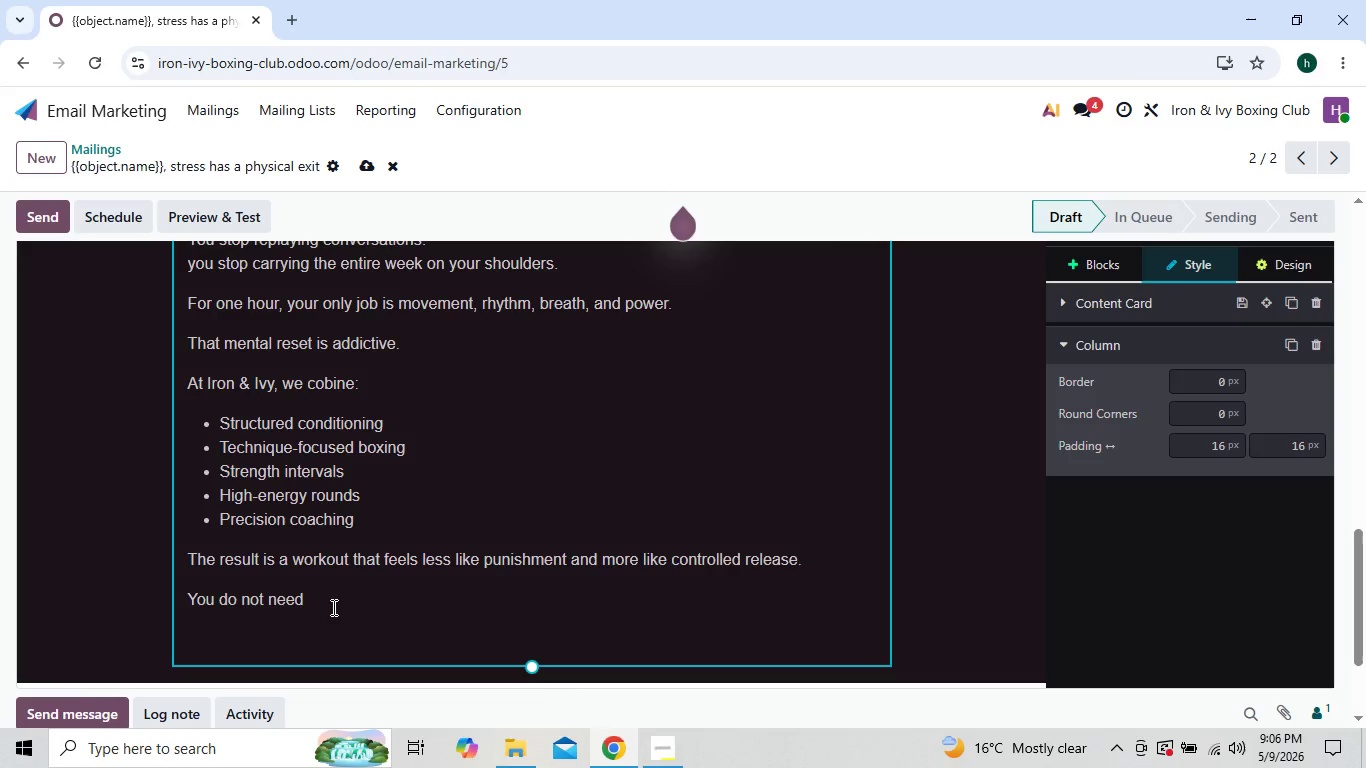 
type(to be a fighter to train like i)
key(Backspace)
type(one.)
 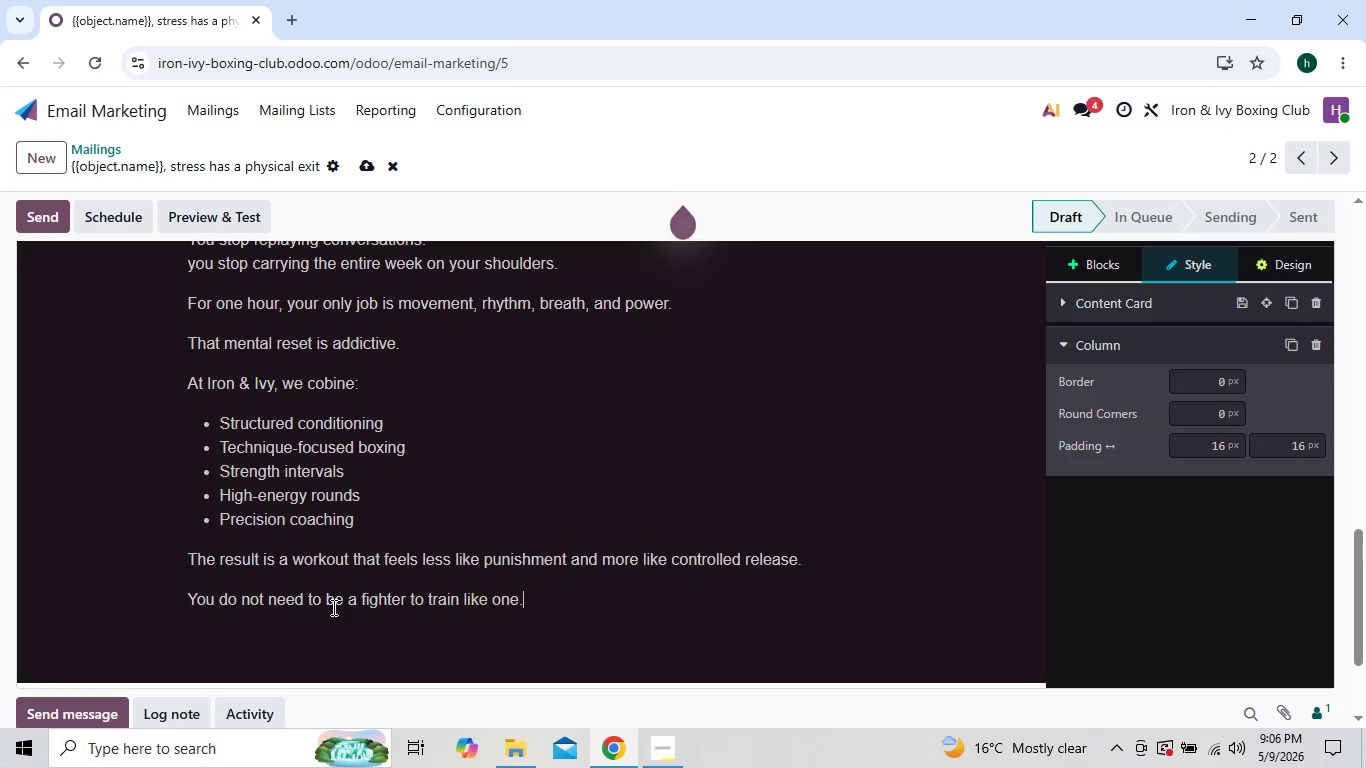 
key(Enter)
 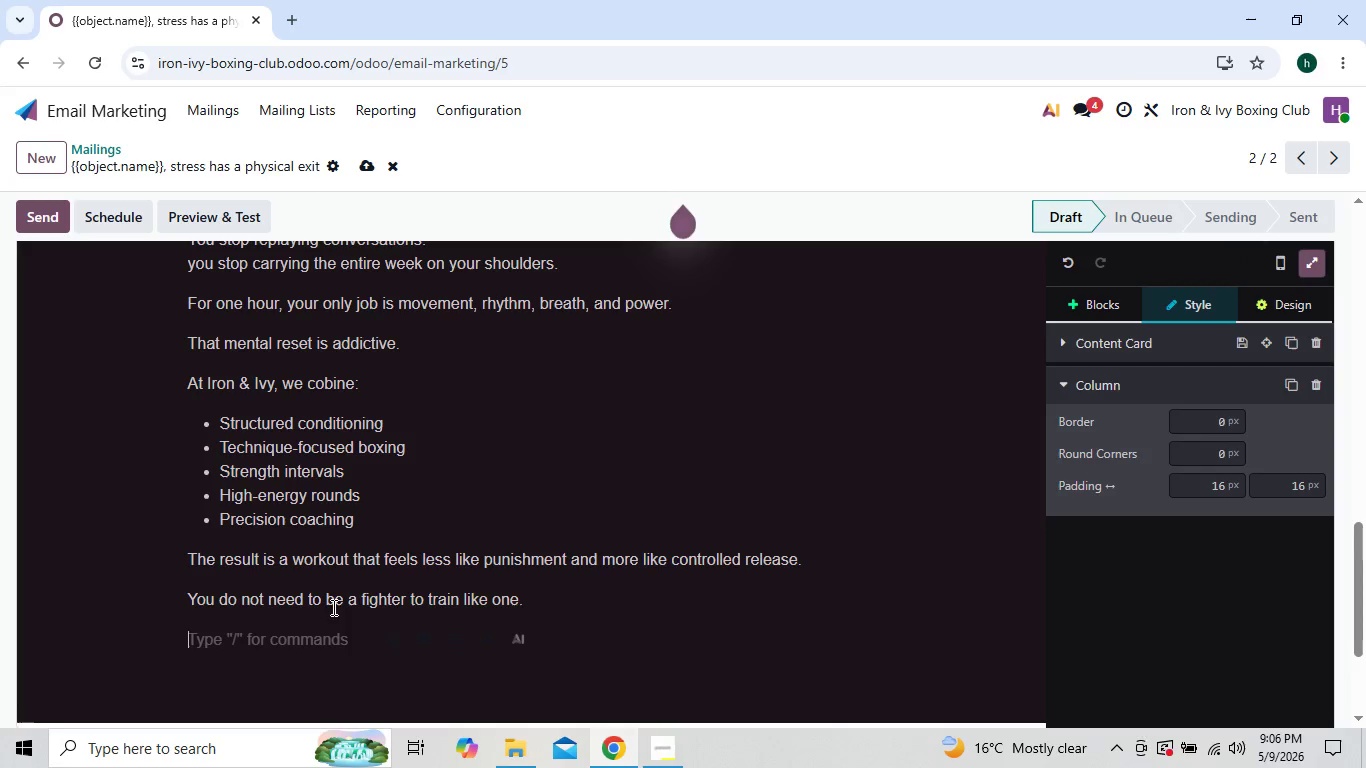 
type(You ust)
key(Backspace)
key(Backspace)
key(Backspace)
type(us)
key(Backspace)
key(Backspace)
type(just need the willingness to start.)
 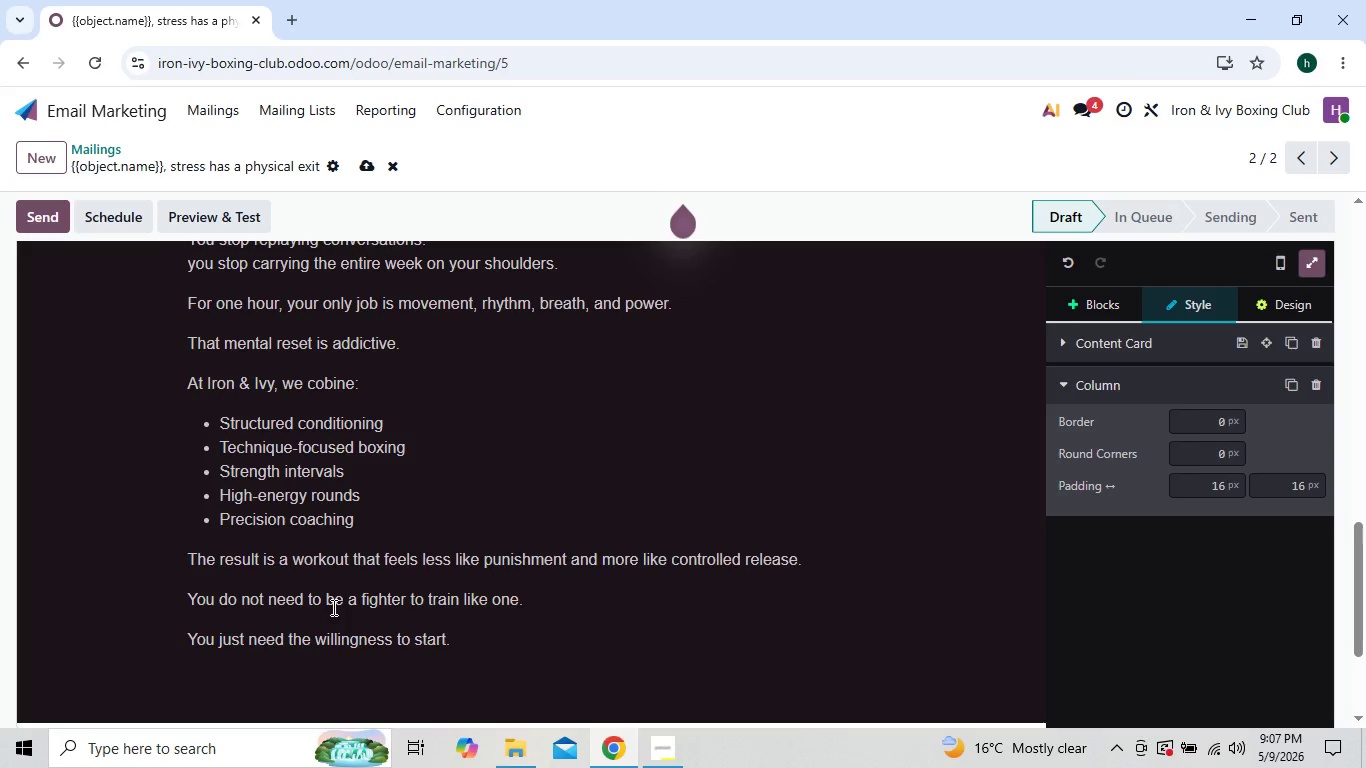 
key(Enter)
 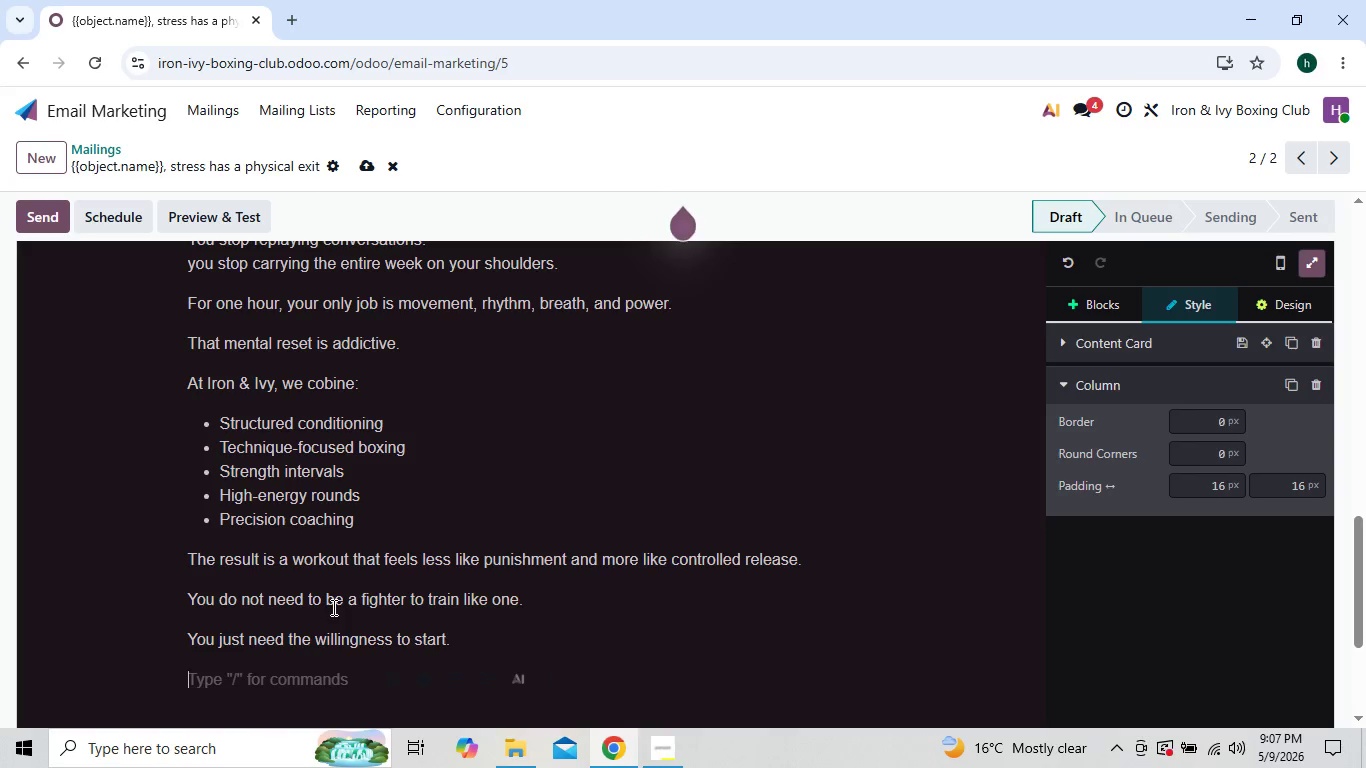 
wait(7.81)
 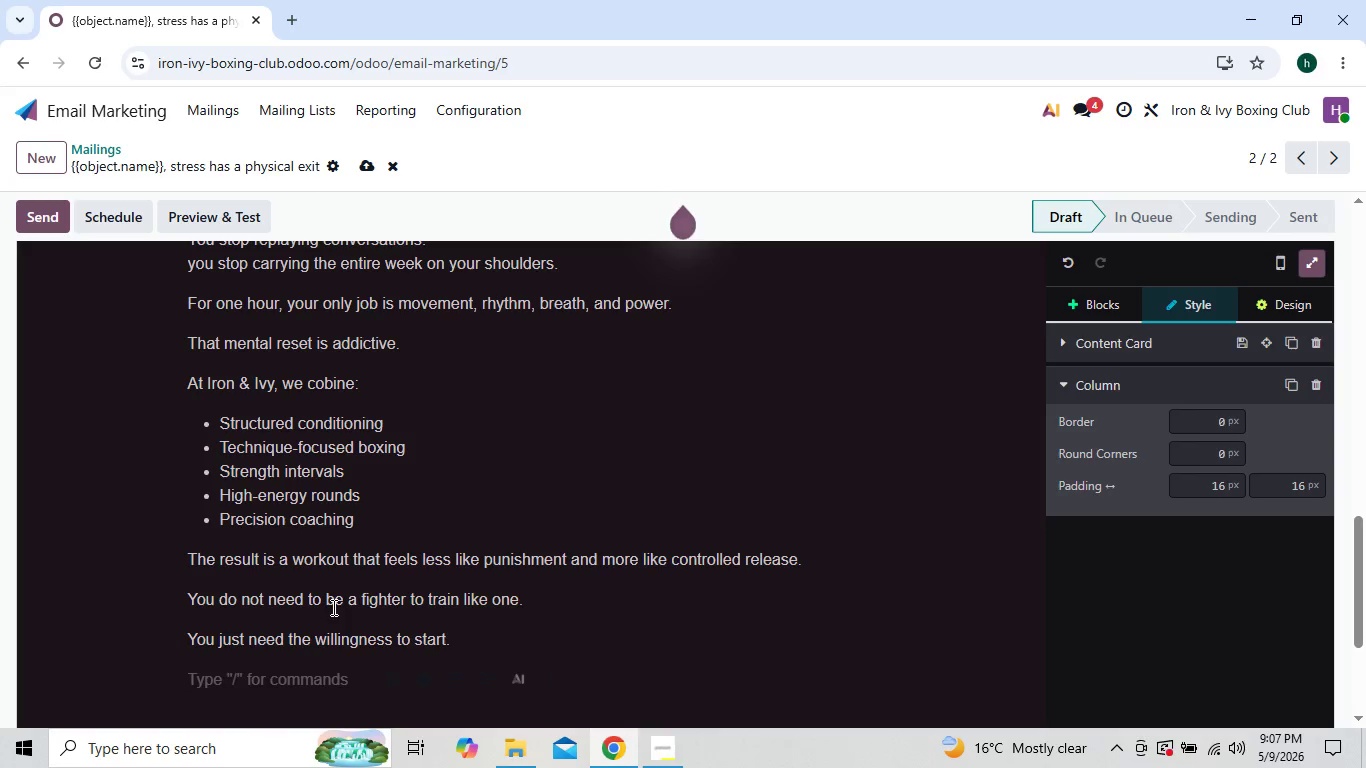 
type(if)
key(Backspace)
key(Backspace)
type(If your)
 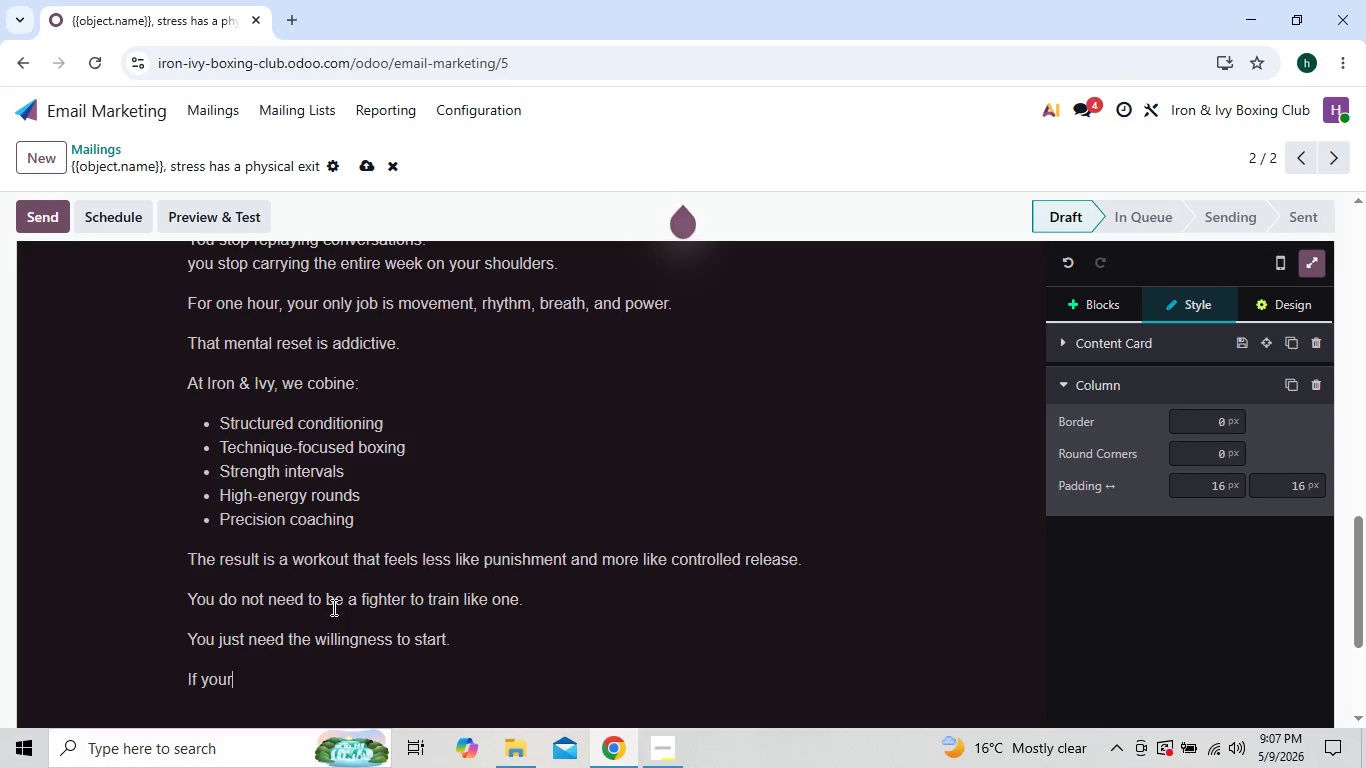 
key(Space)
 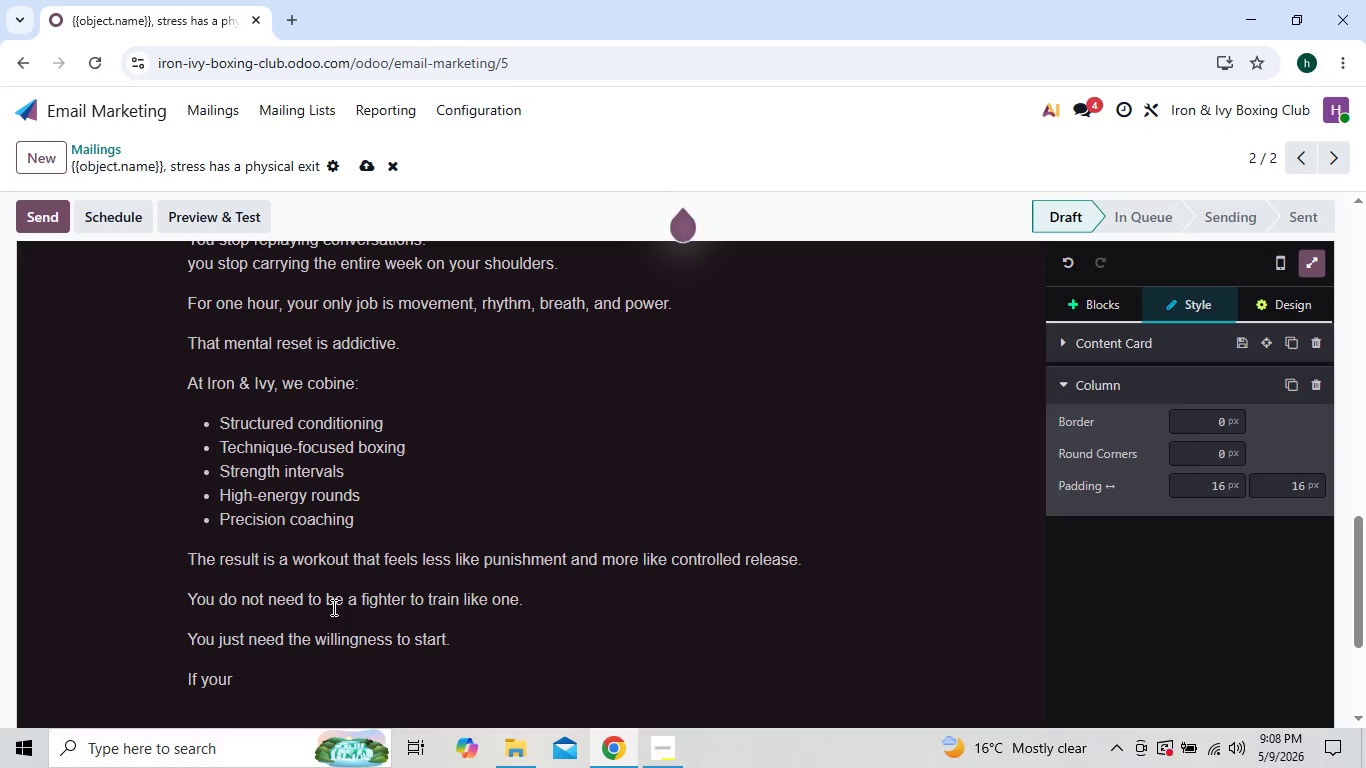 
type(current routine is leaving you mentally drained instead of energized, this may)
 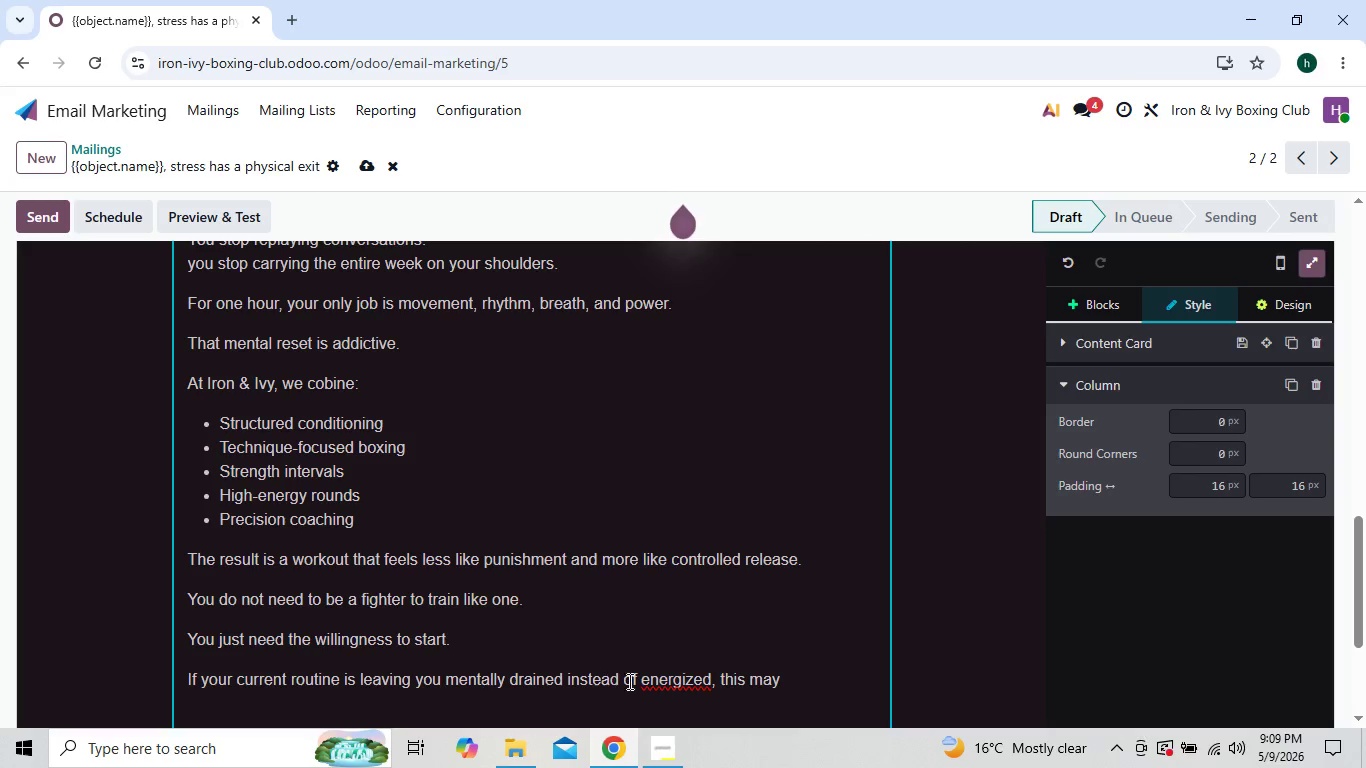 
wait(5.52)
 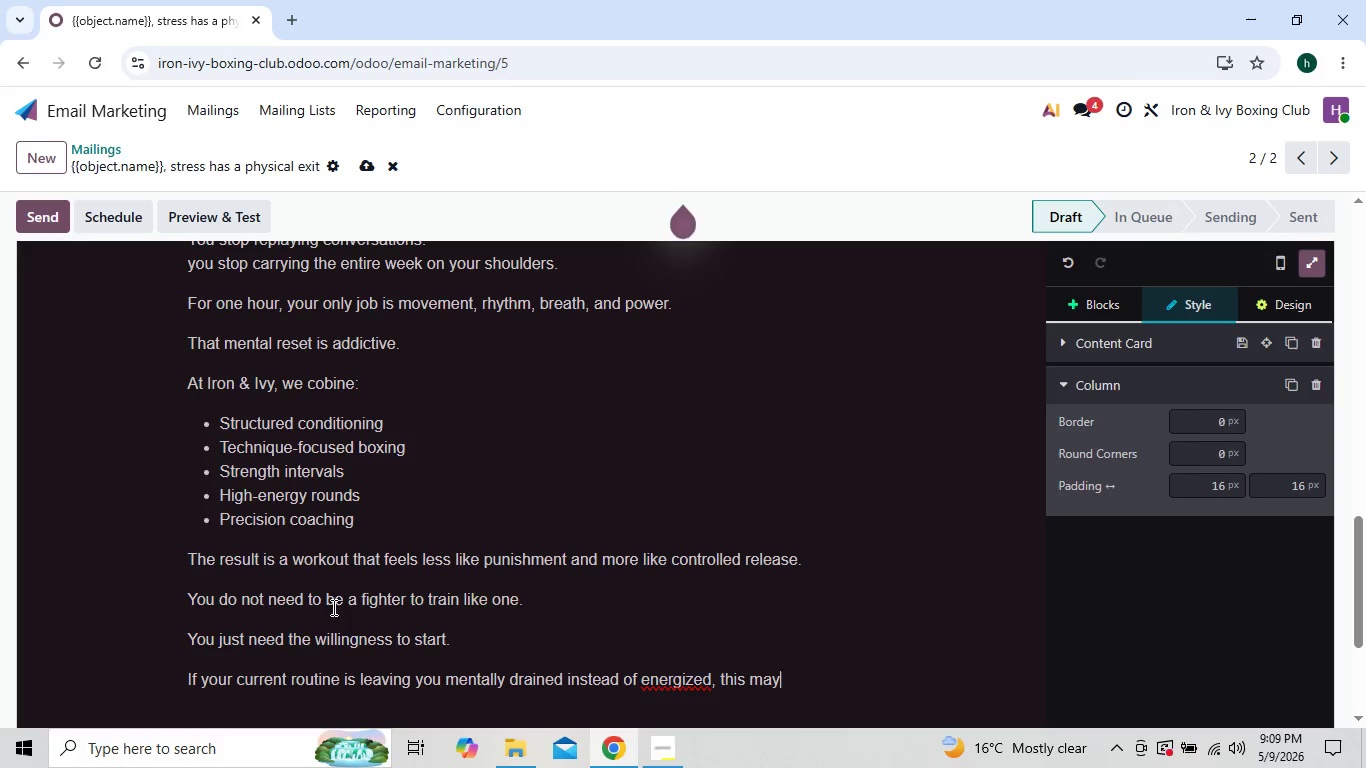 
left_click([692, 679])
 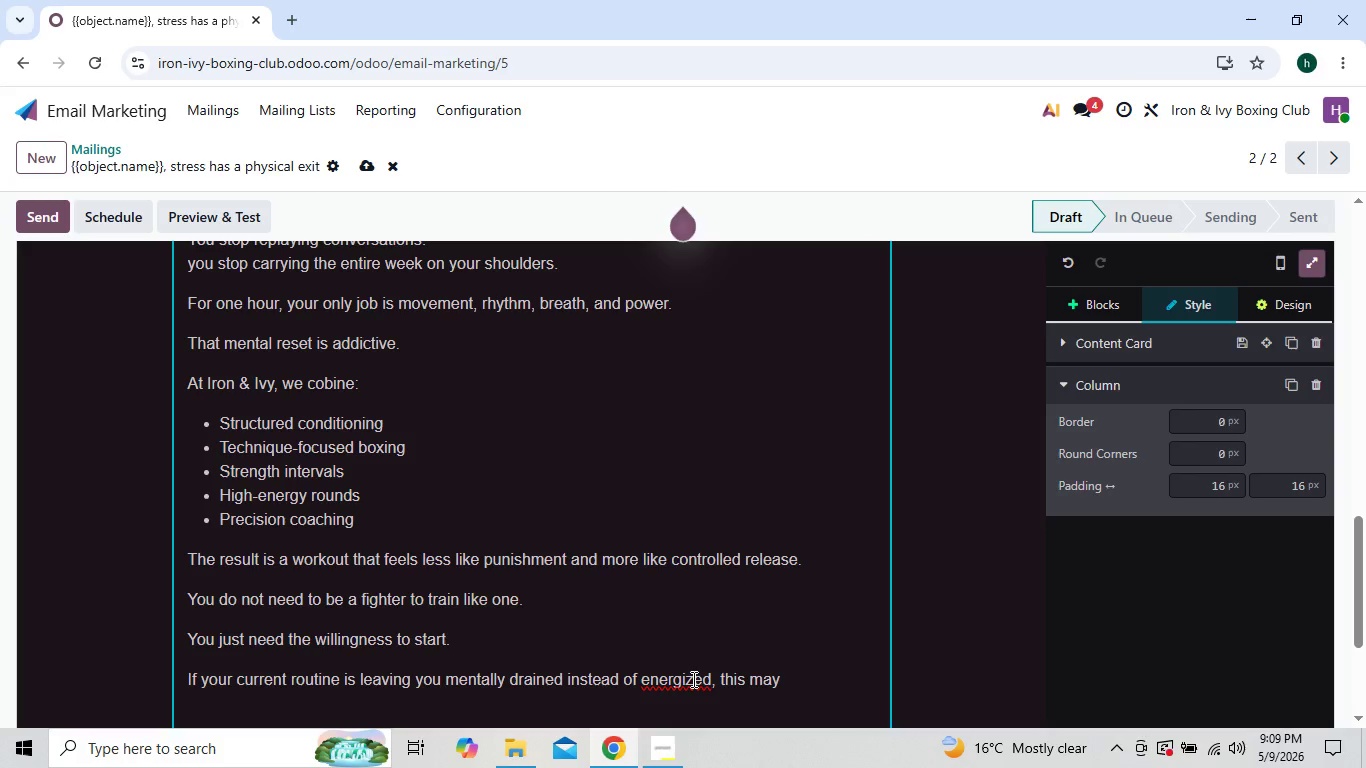 
right_click([692, 678])
 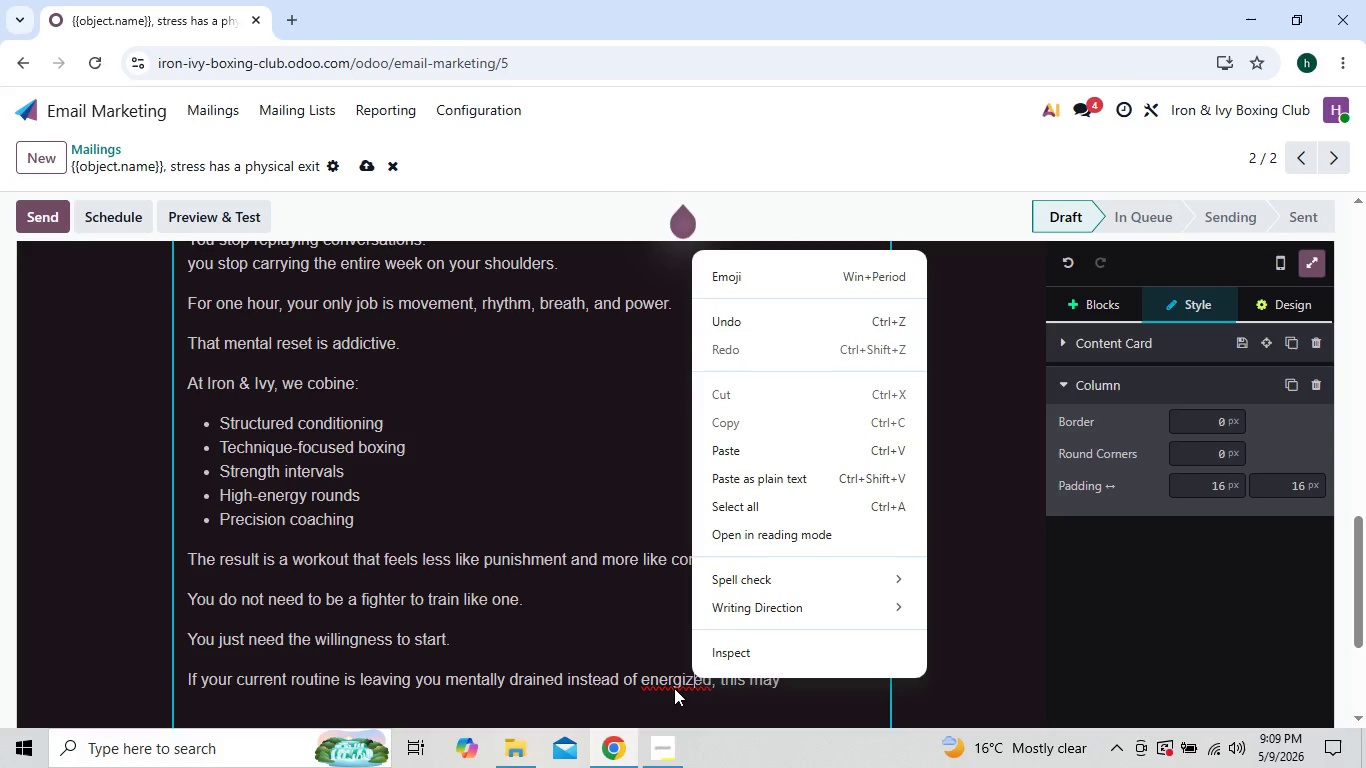 
key(Backspace)
 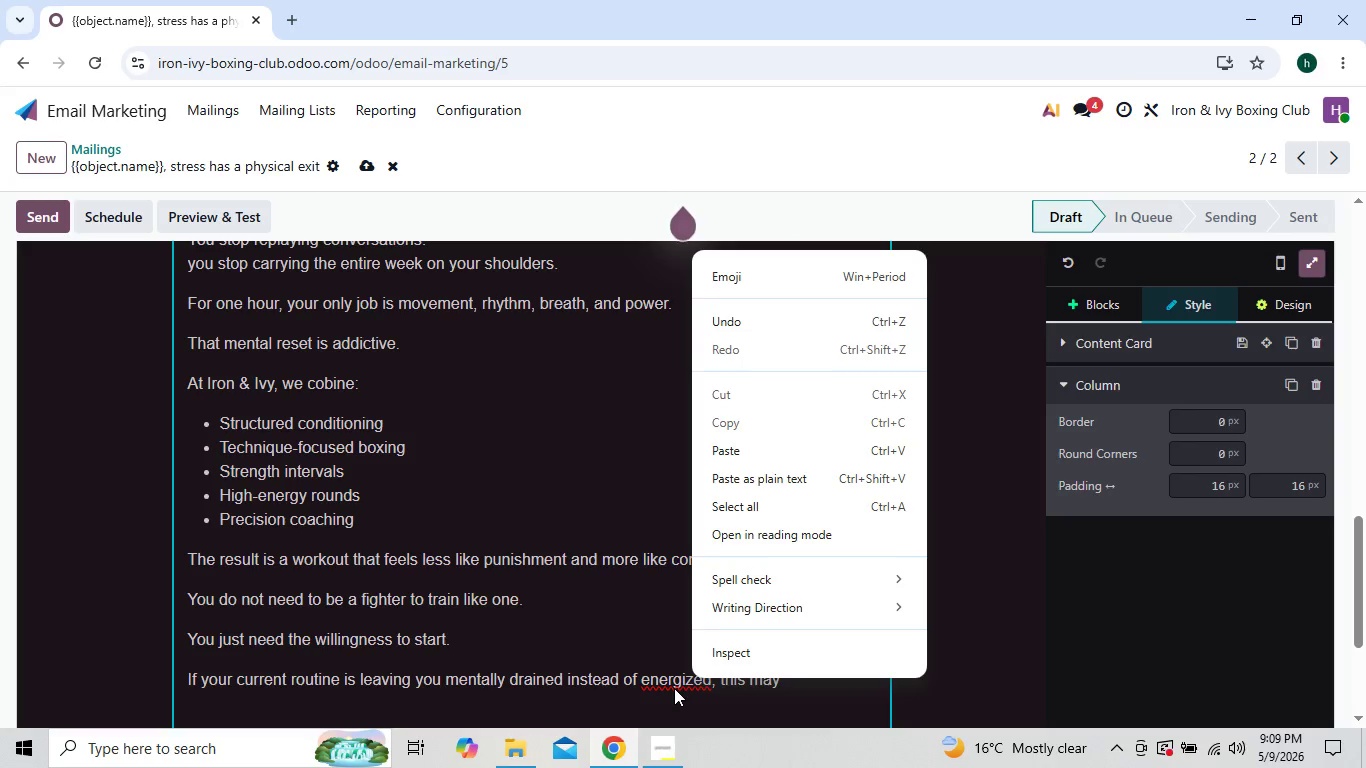 
key(S)
 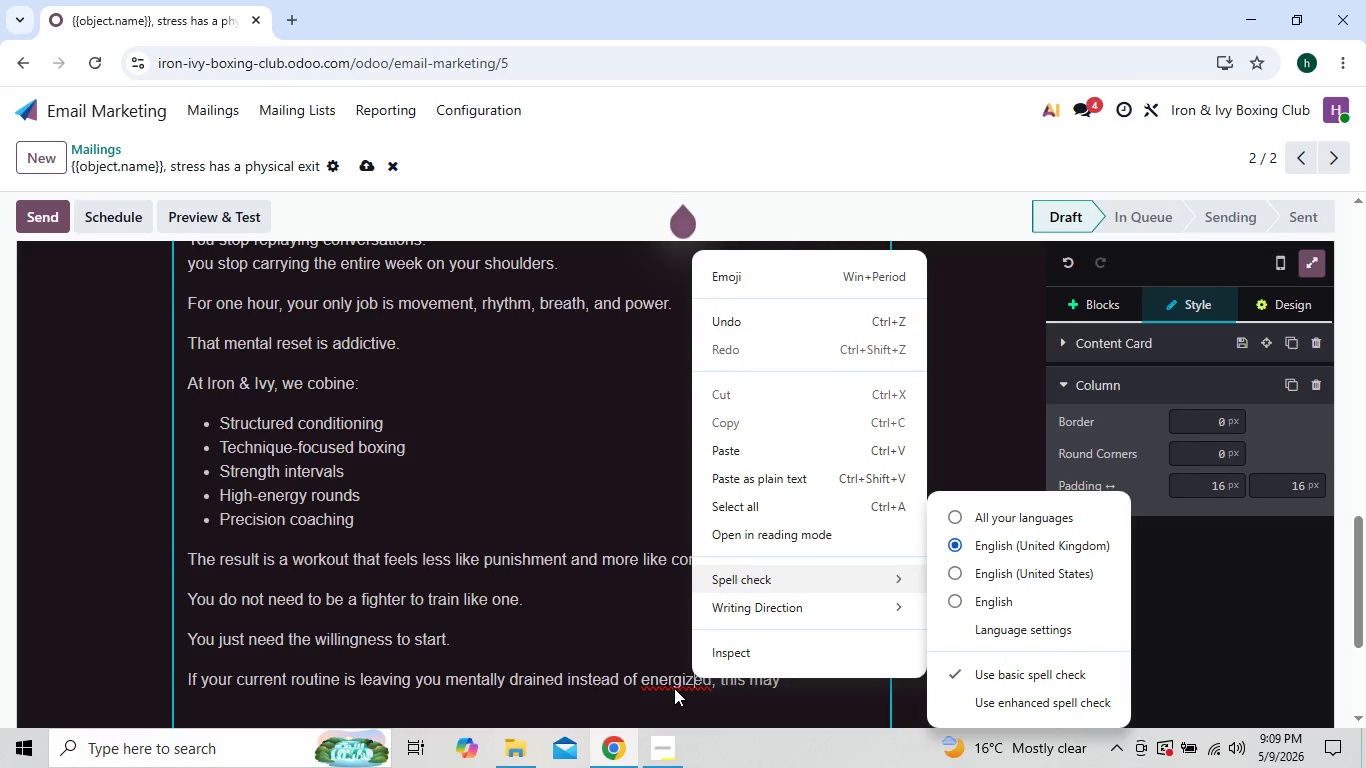 
key(Backspace)
 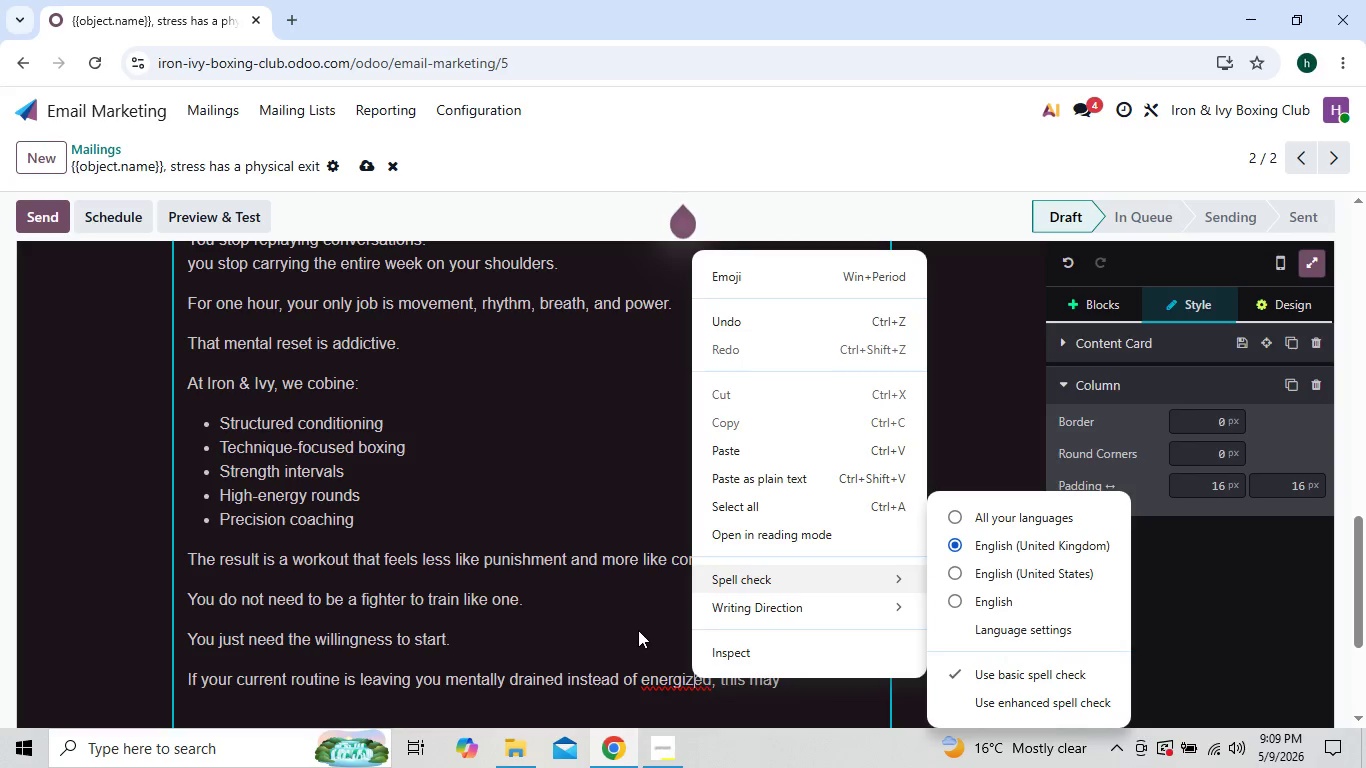 
left_click([683, 707])
 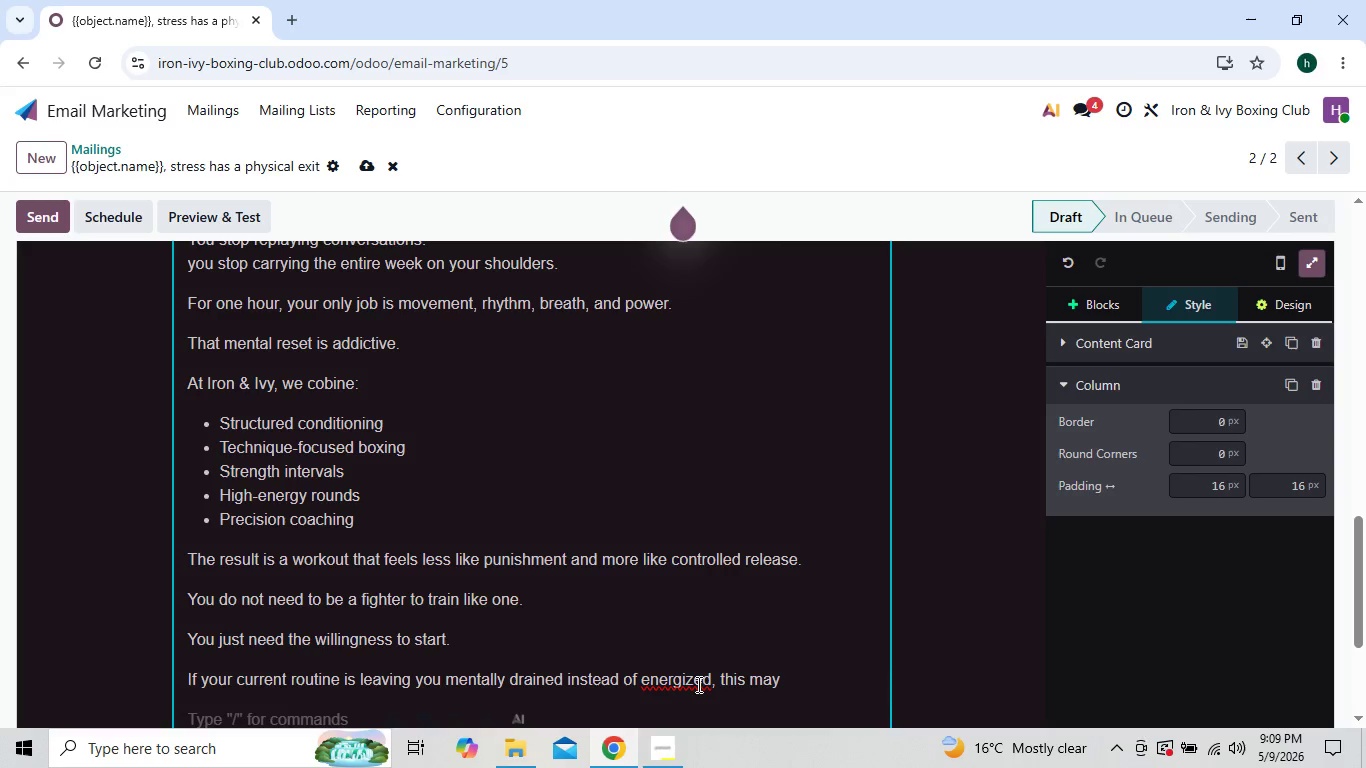 
left_click([697, 681])
 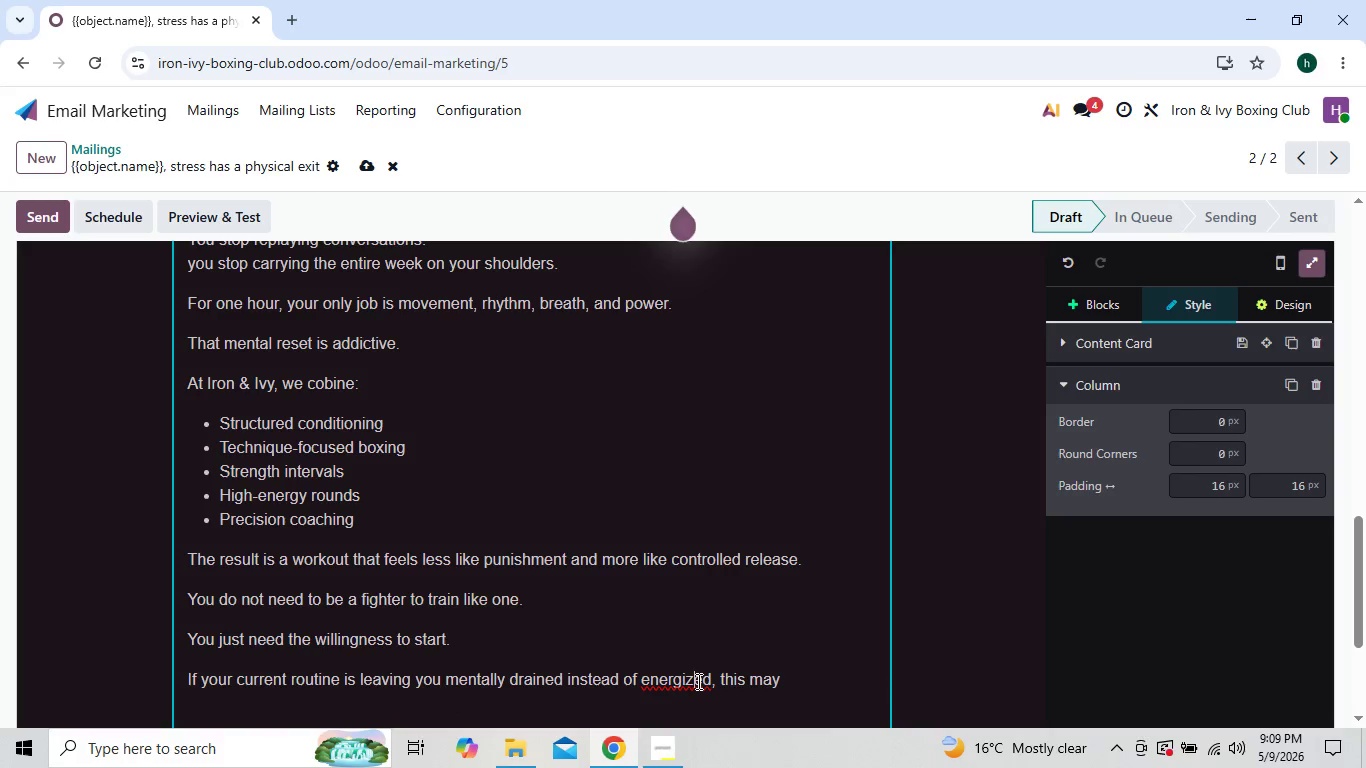 
key(Backspace)
 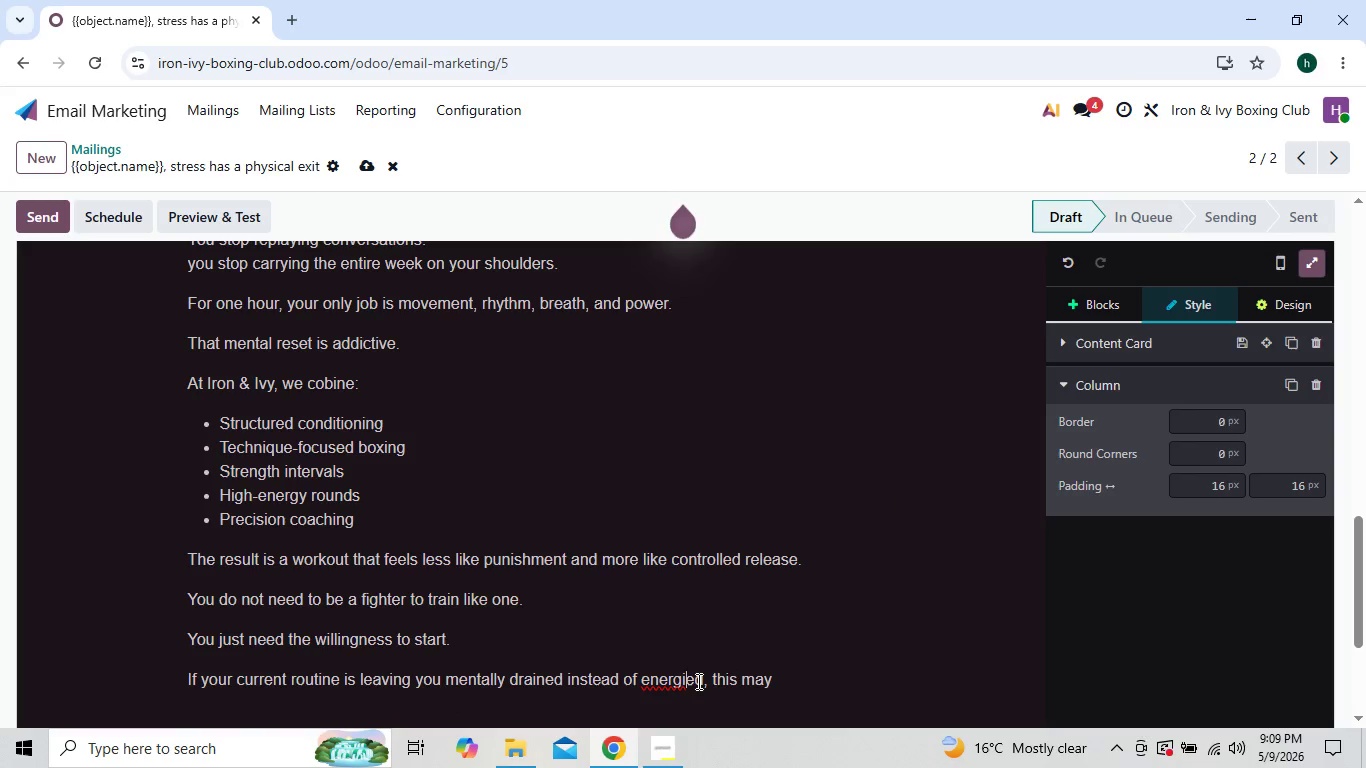 
key(S)
 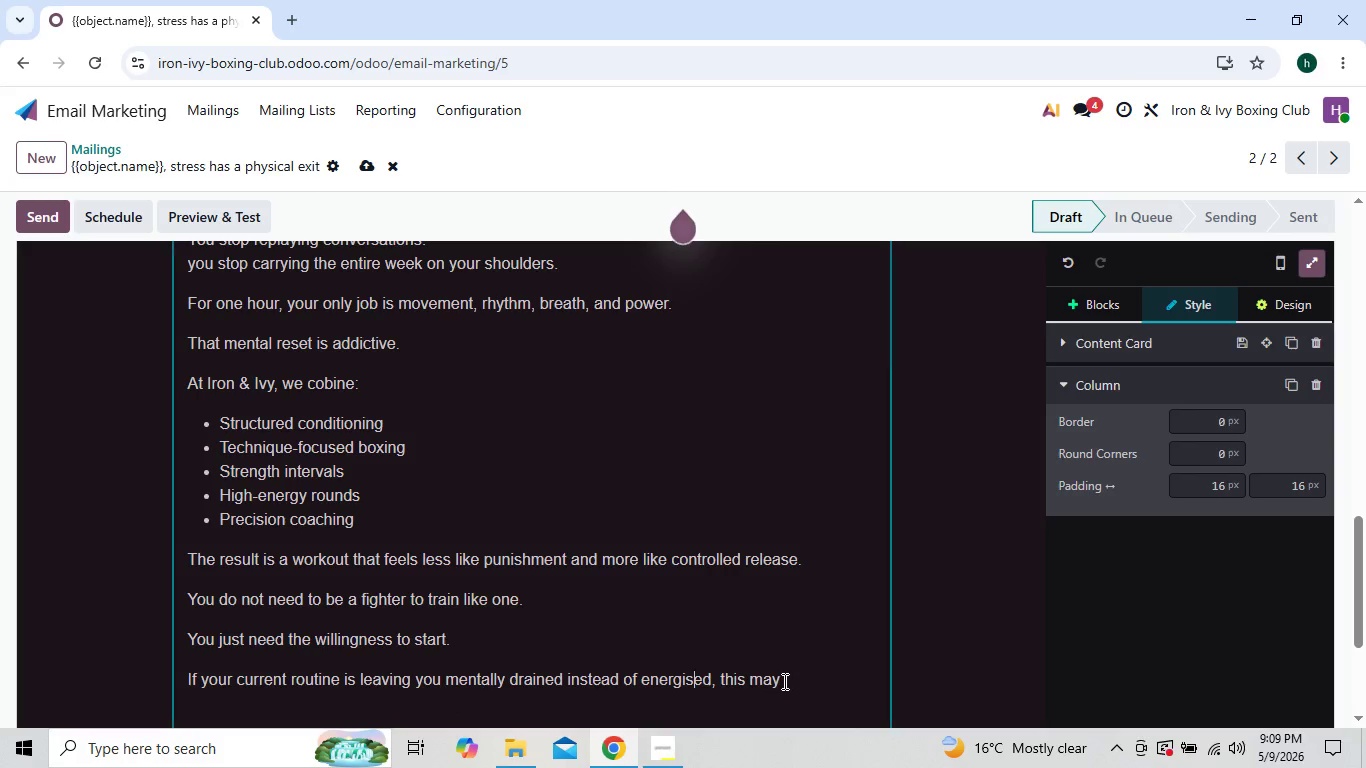 
left_click([785, 681])
 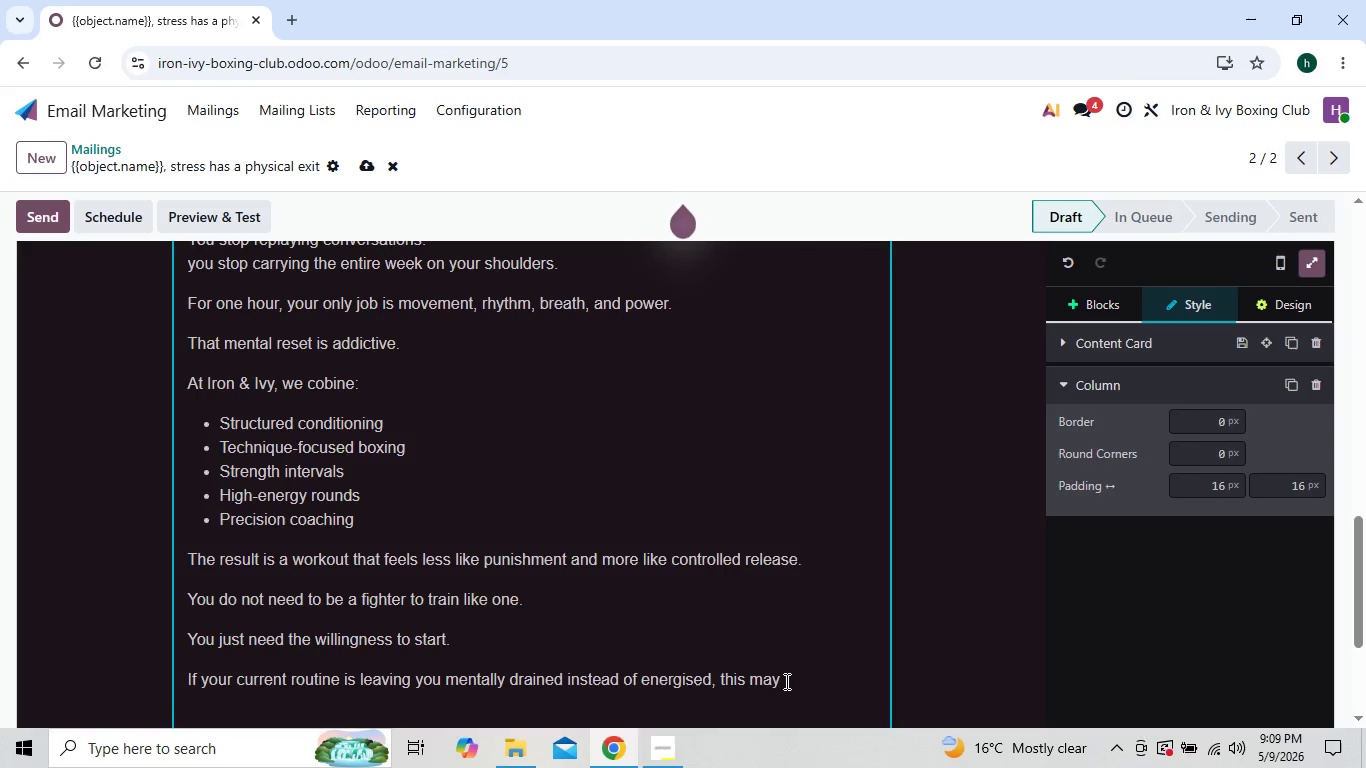 
key(Space)
 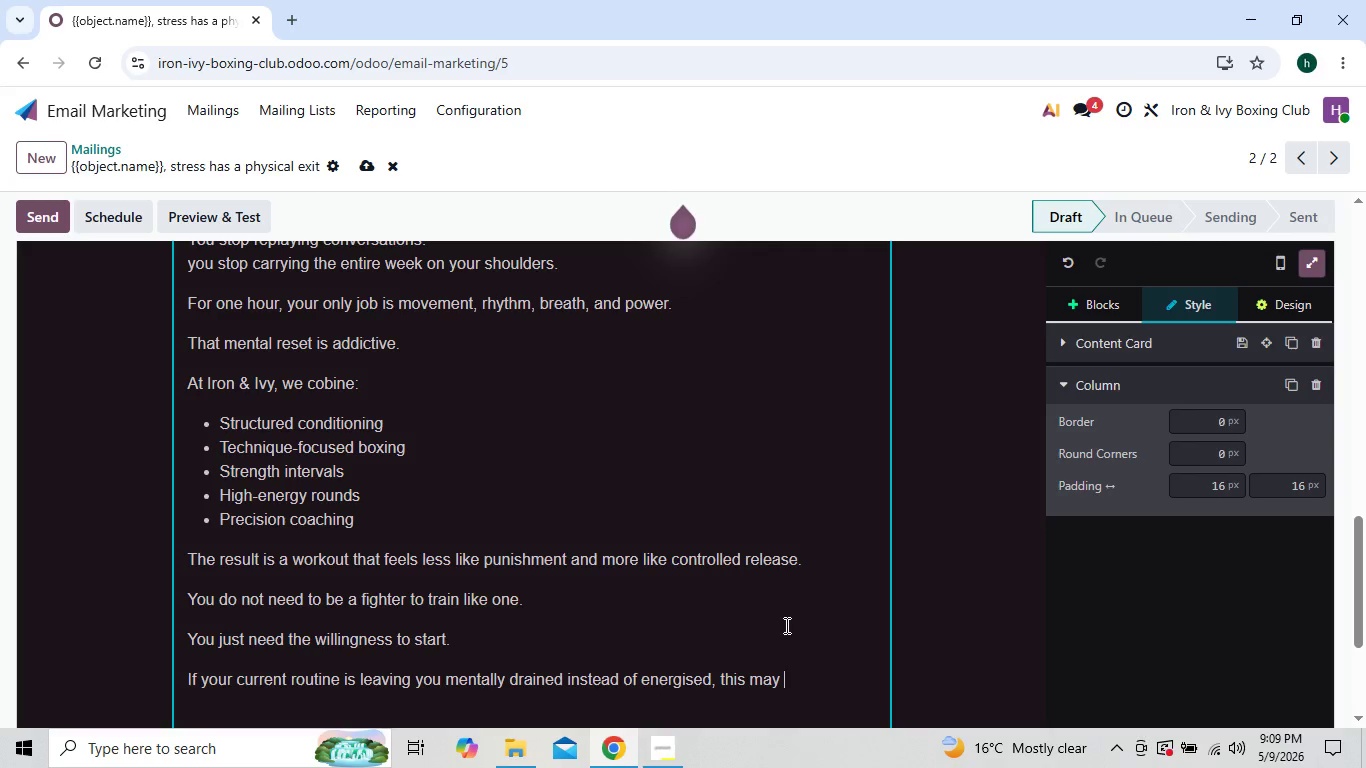 
wait(7.91)
 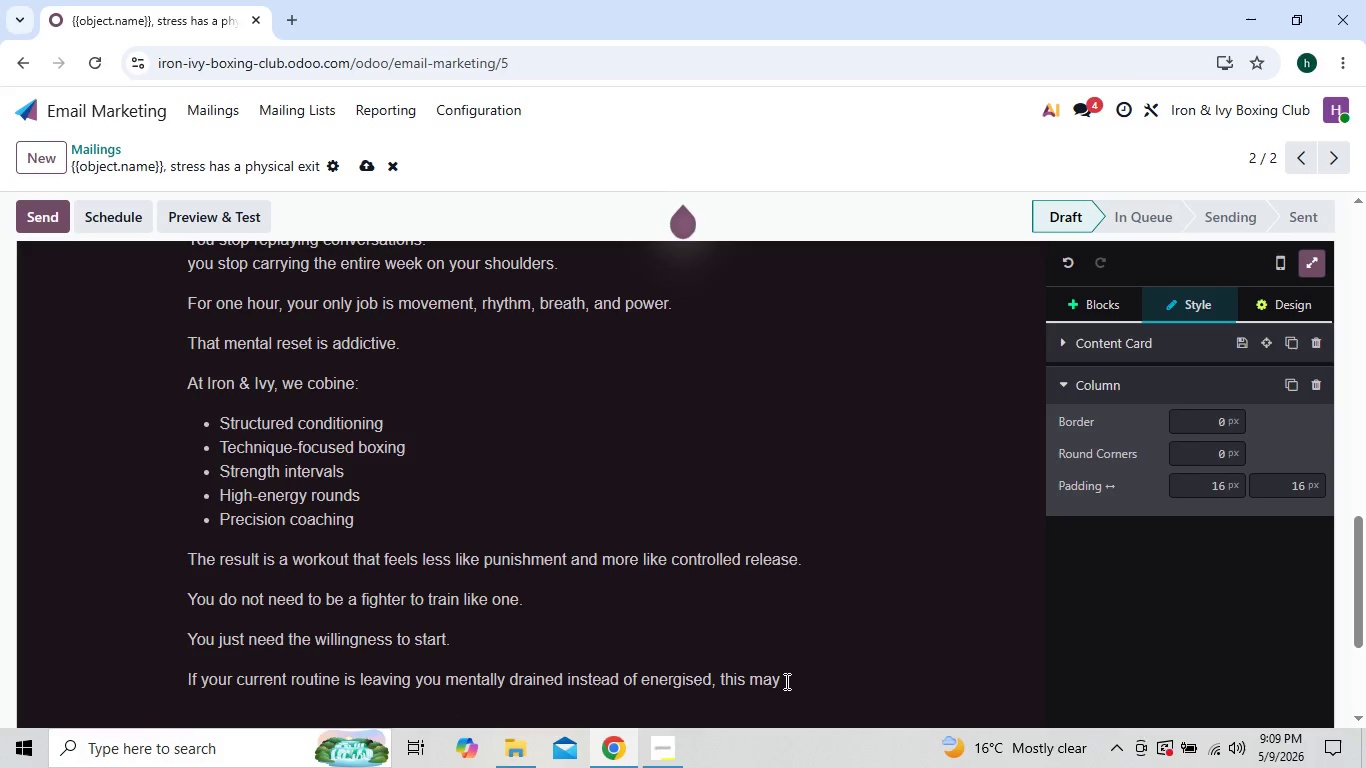 
type(be exactly what your )
 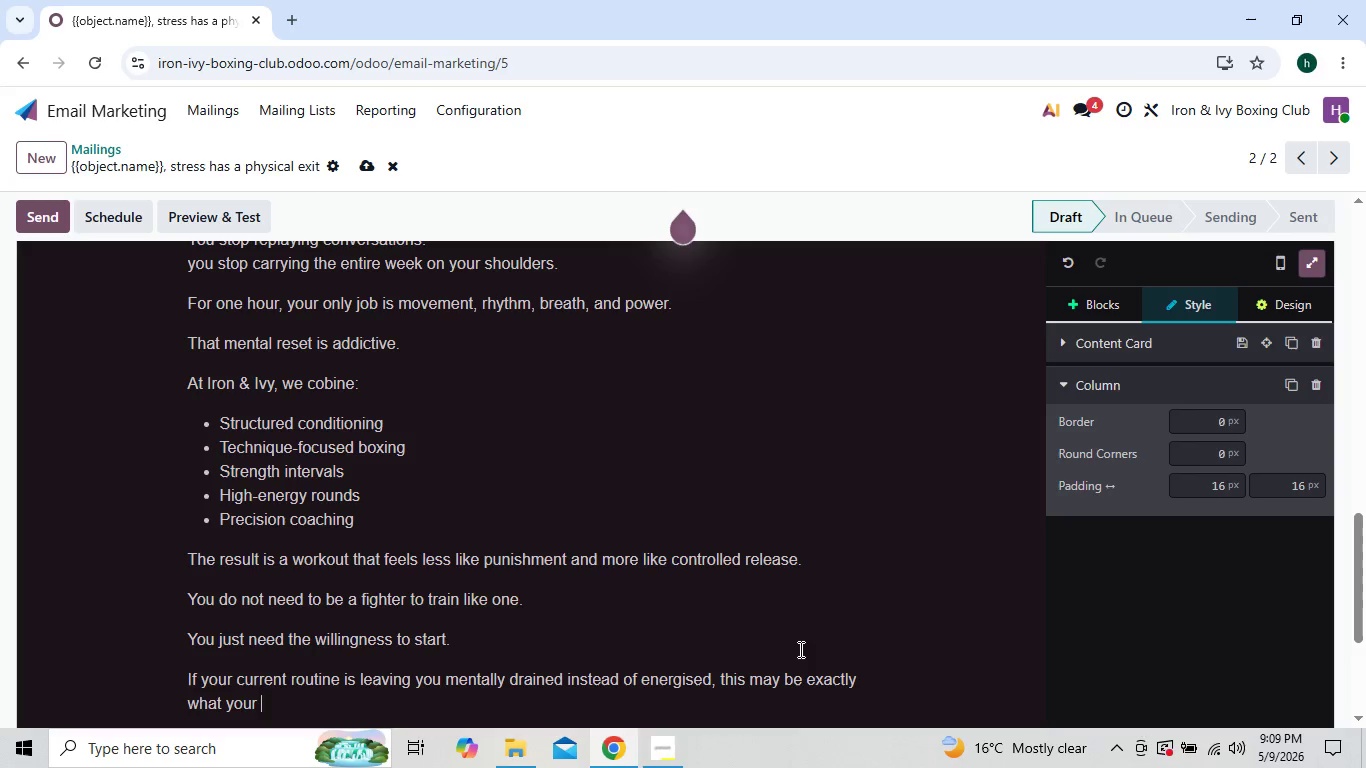 
wait(8.56)
 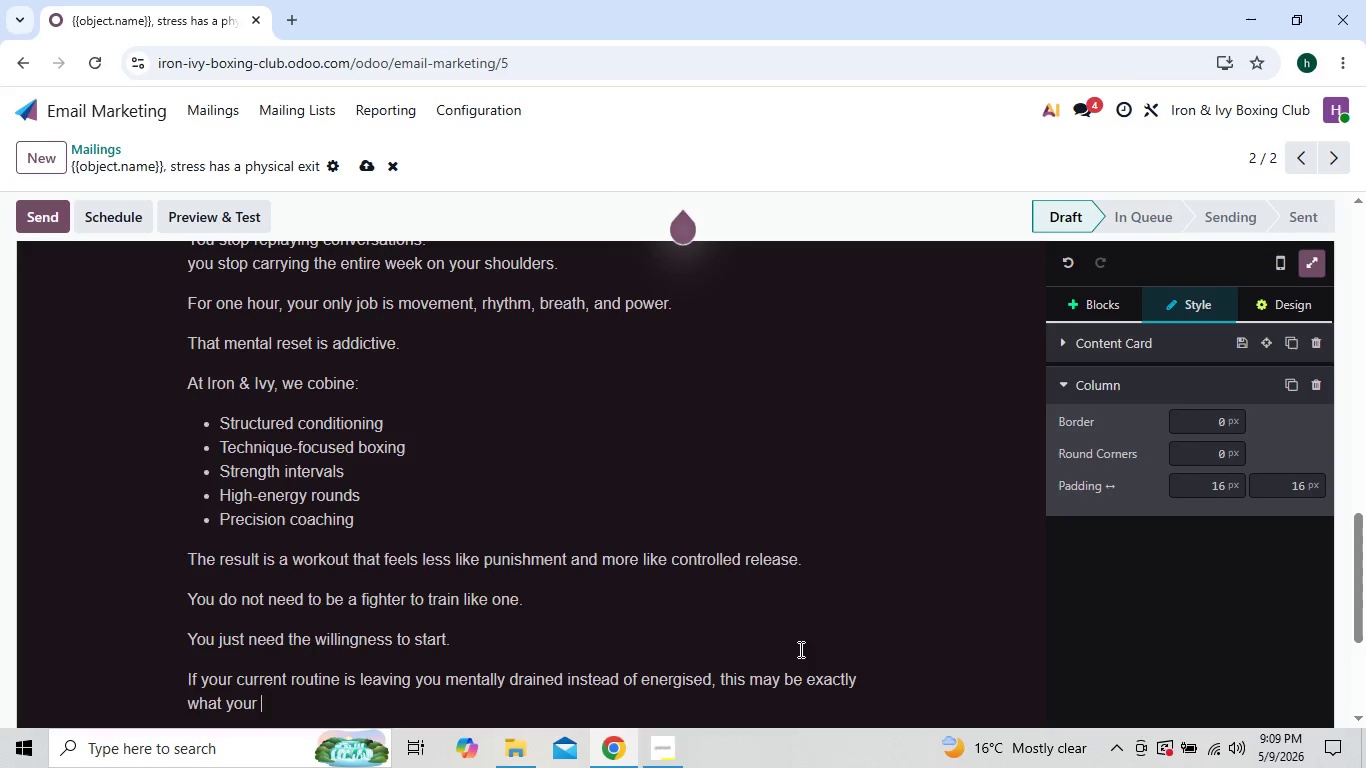 
type(body has been asking for)
 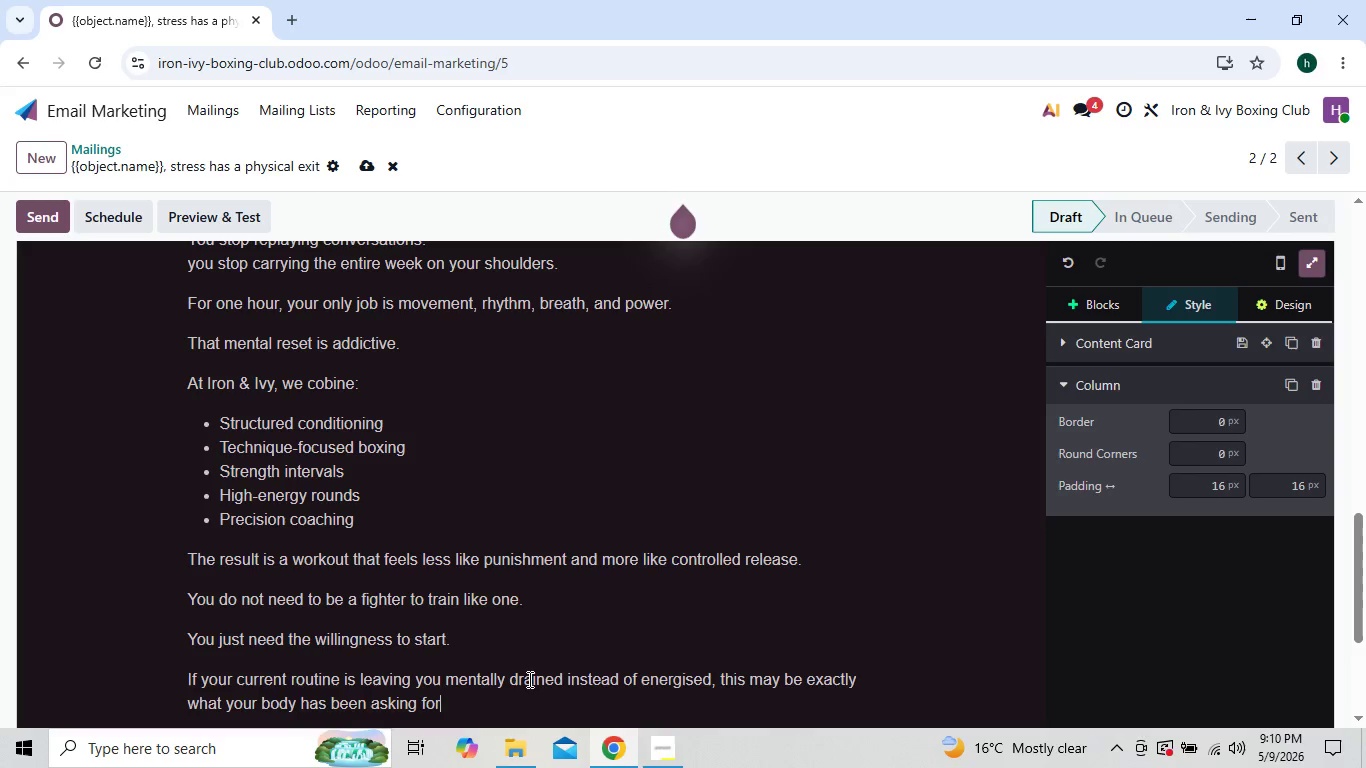 
key(Period)
 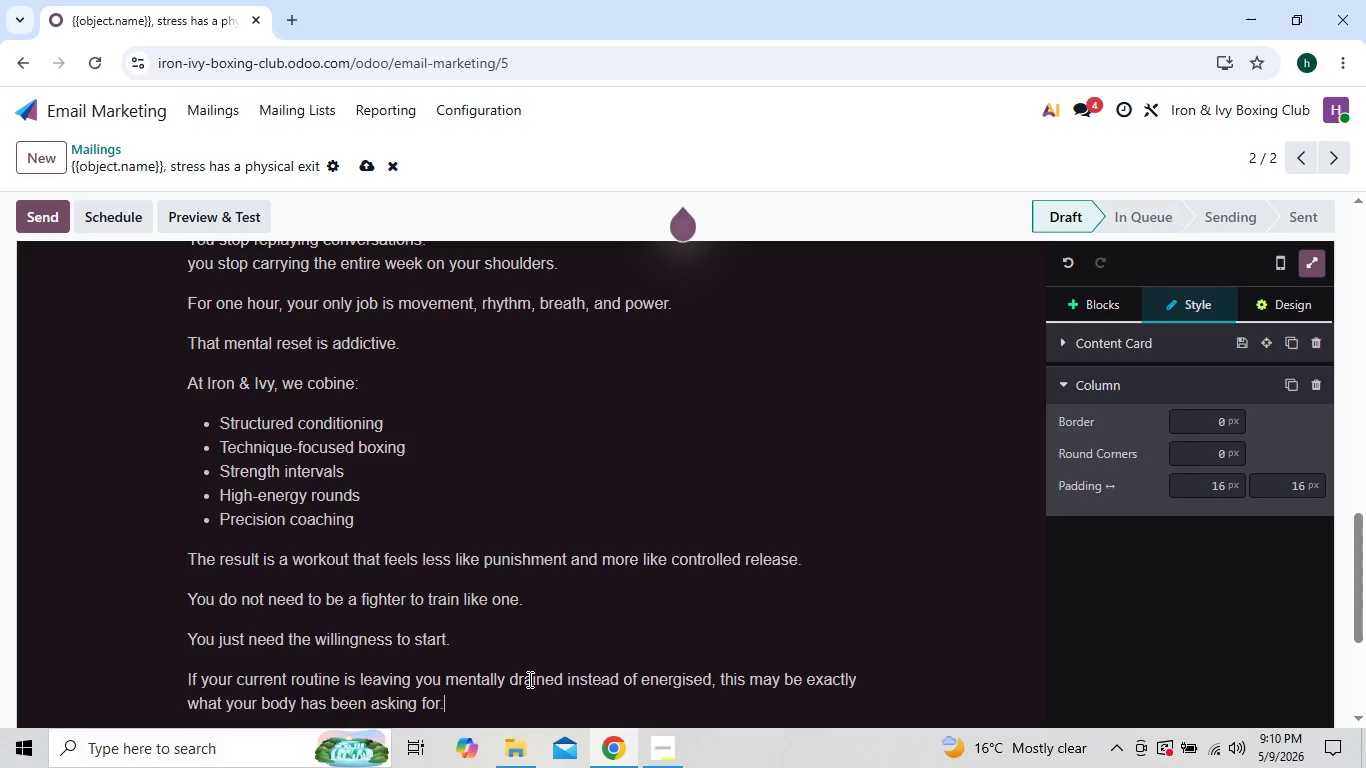 
key(Enter)
 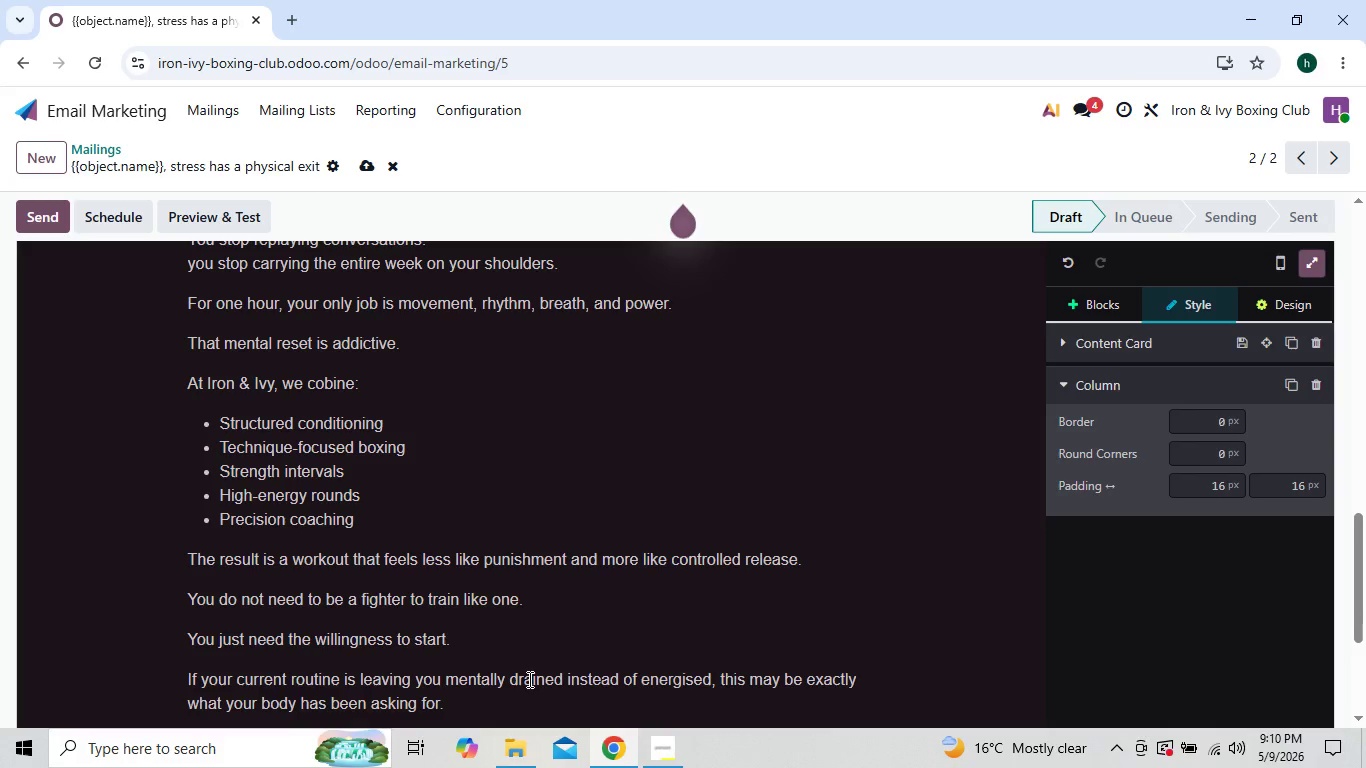 
key(Enter)
 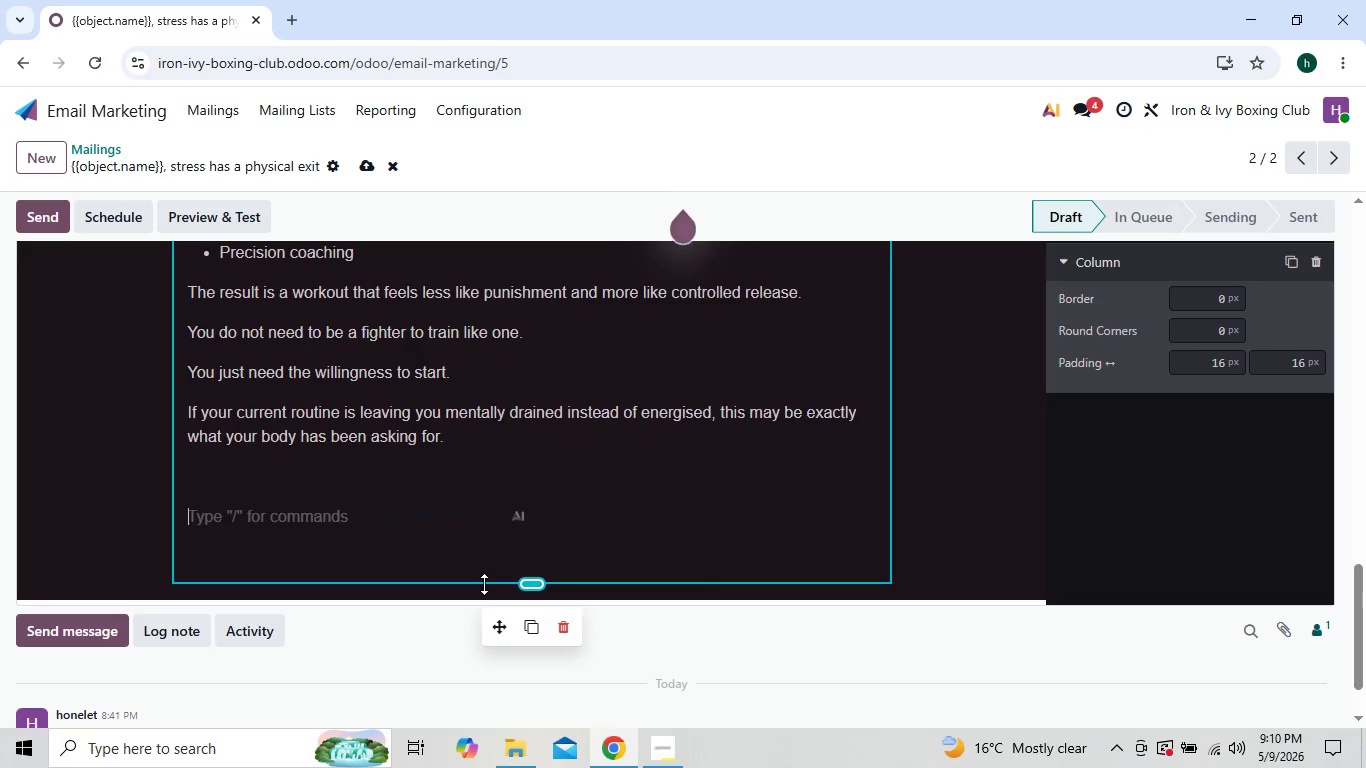 
wait(6.06)
 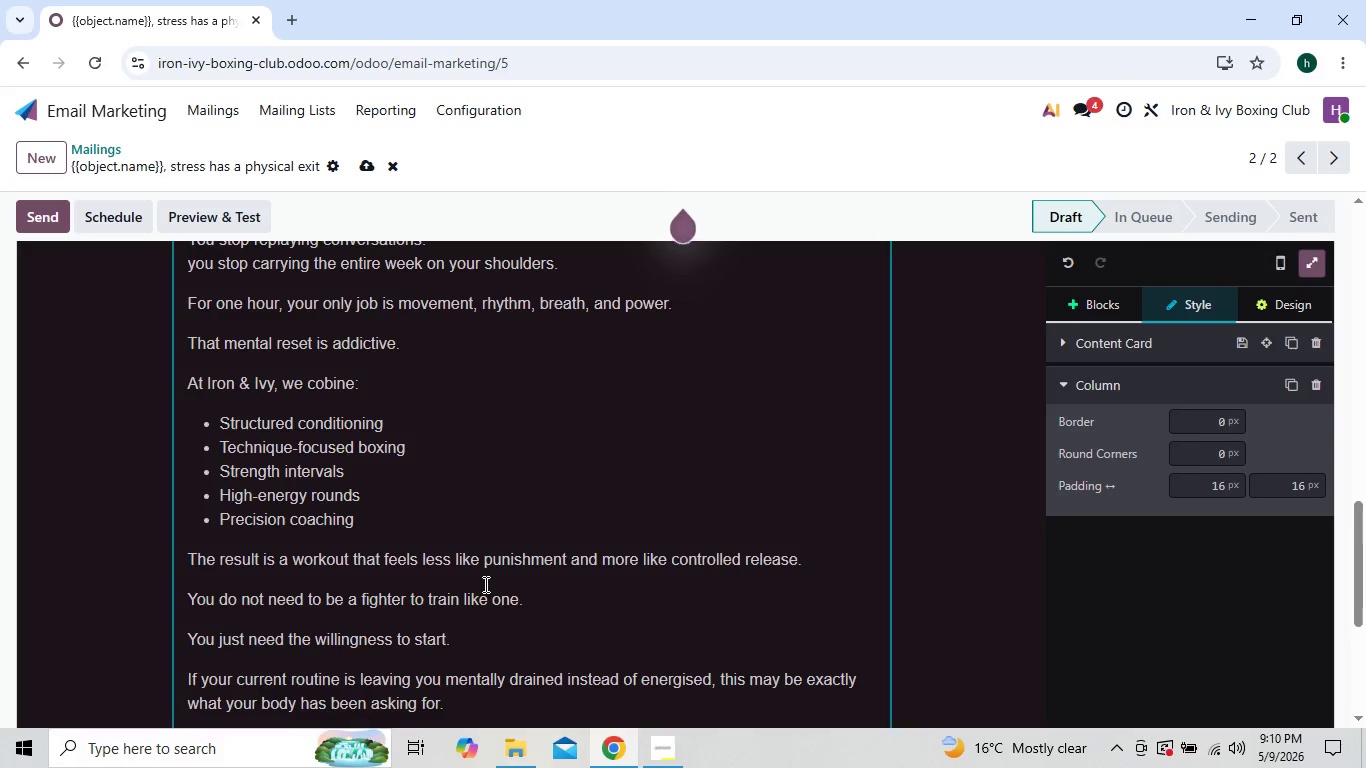 
type(TRY YOUR FIRST HEAVY-BAG SESSION)
 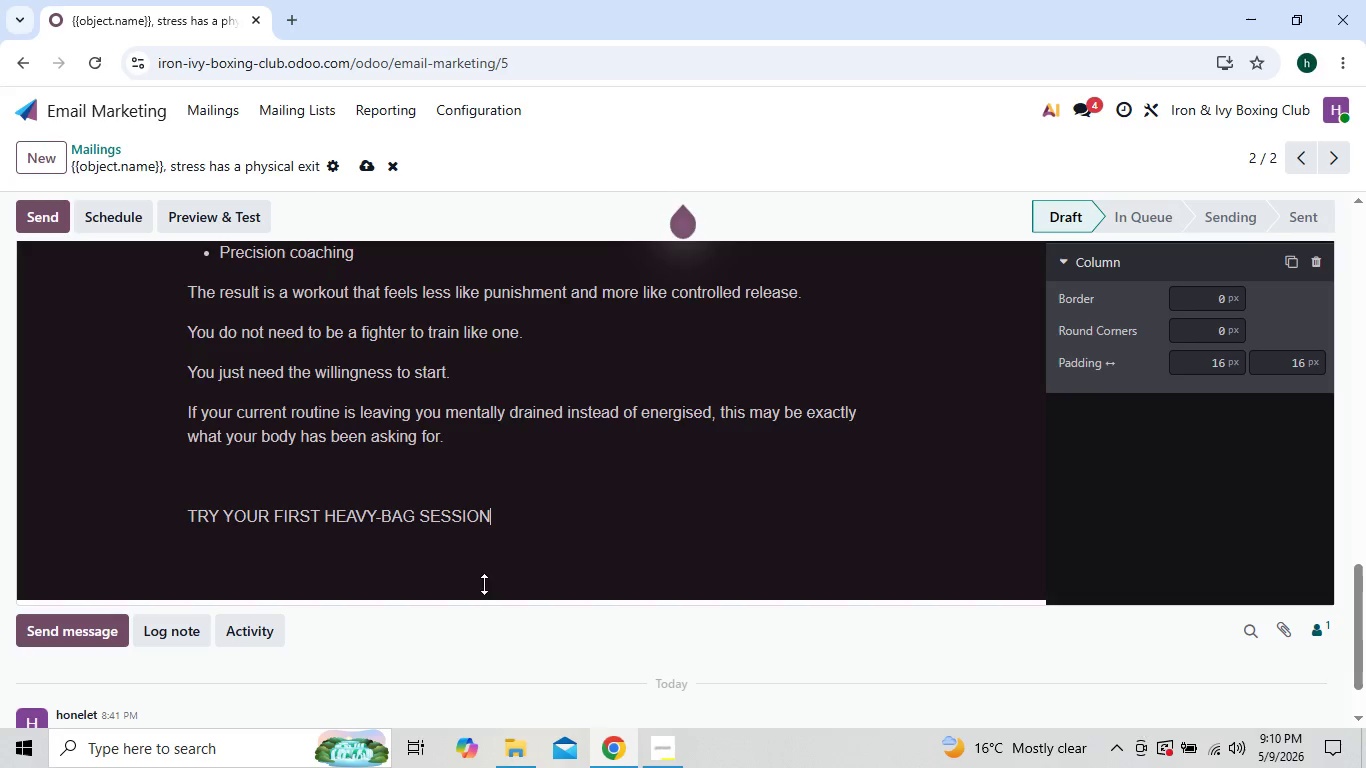 
key(ArrowLeft)
 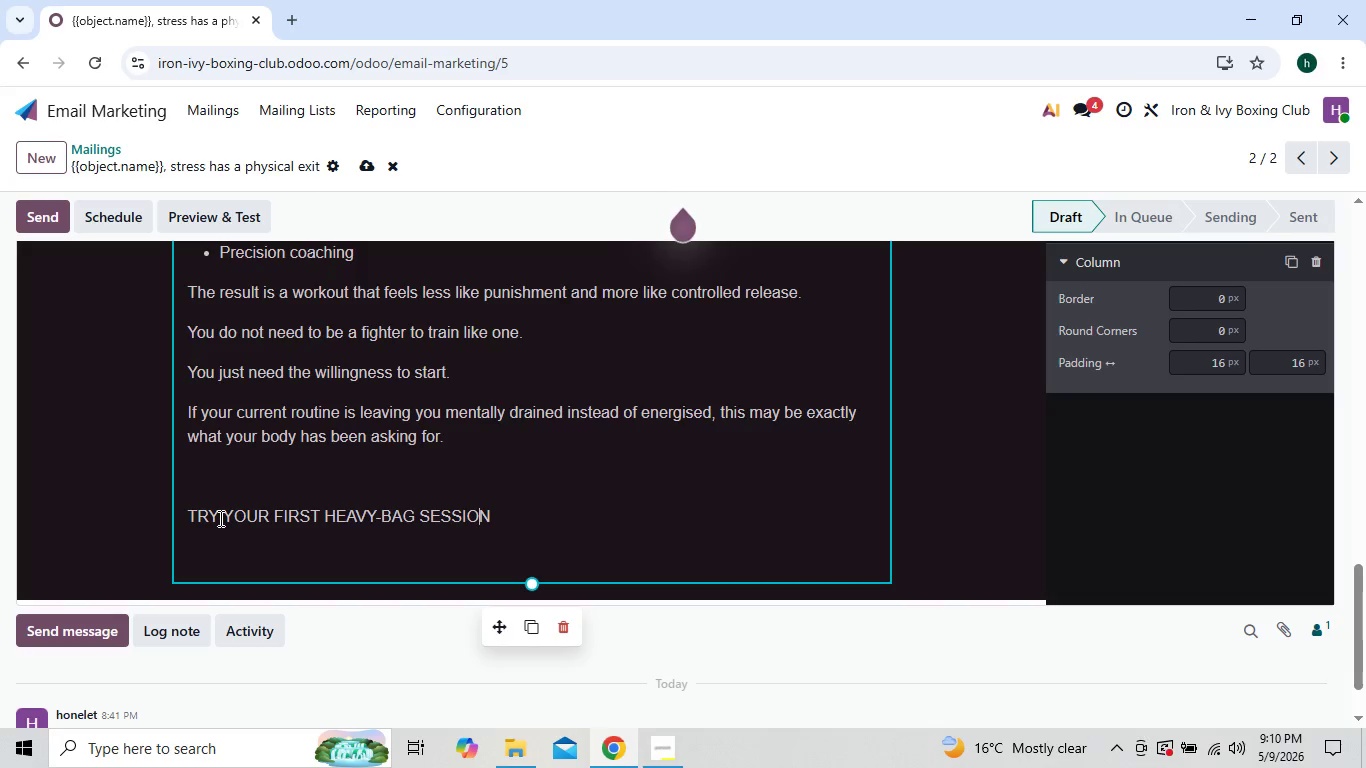 
wait(9.45)
 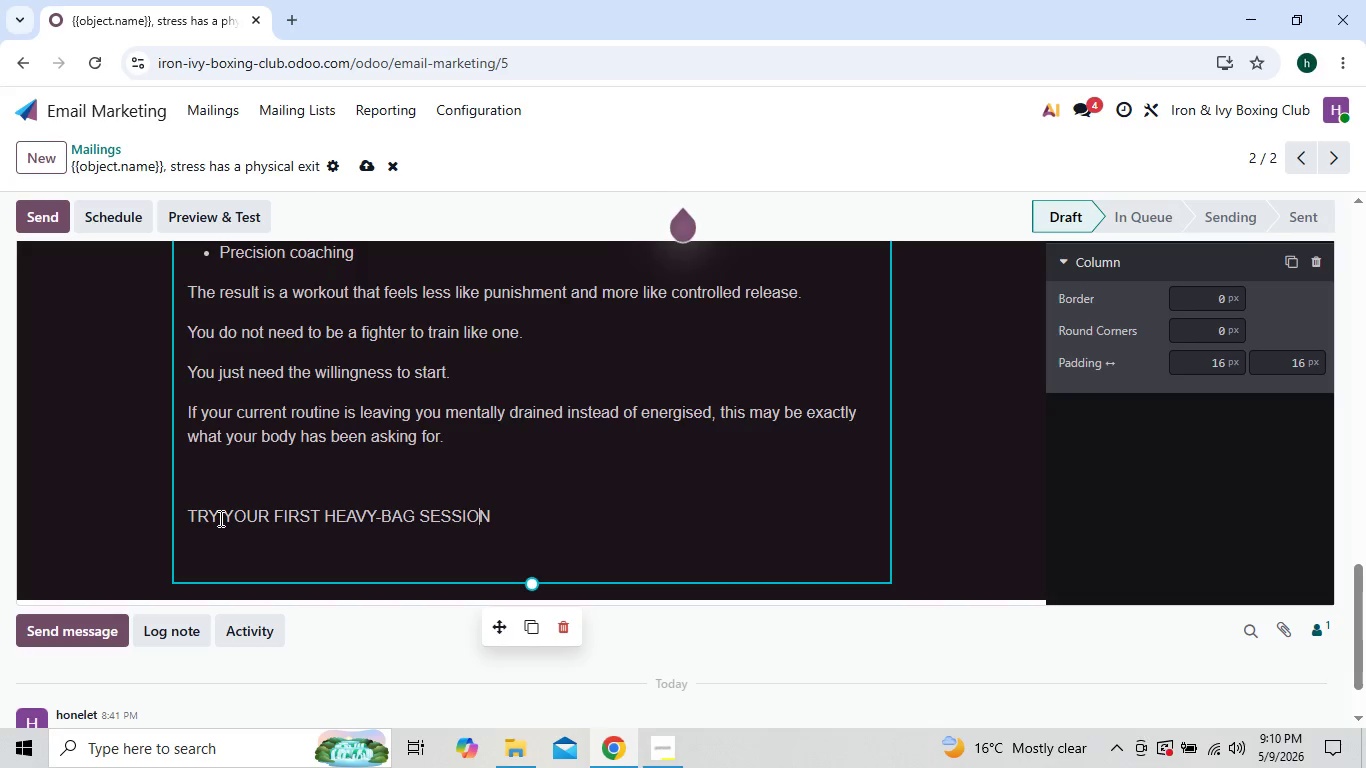 
left_click([199, 557])
 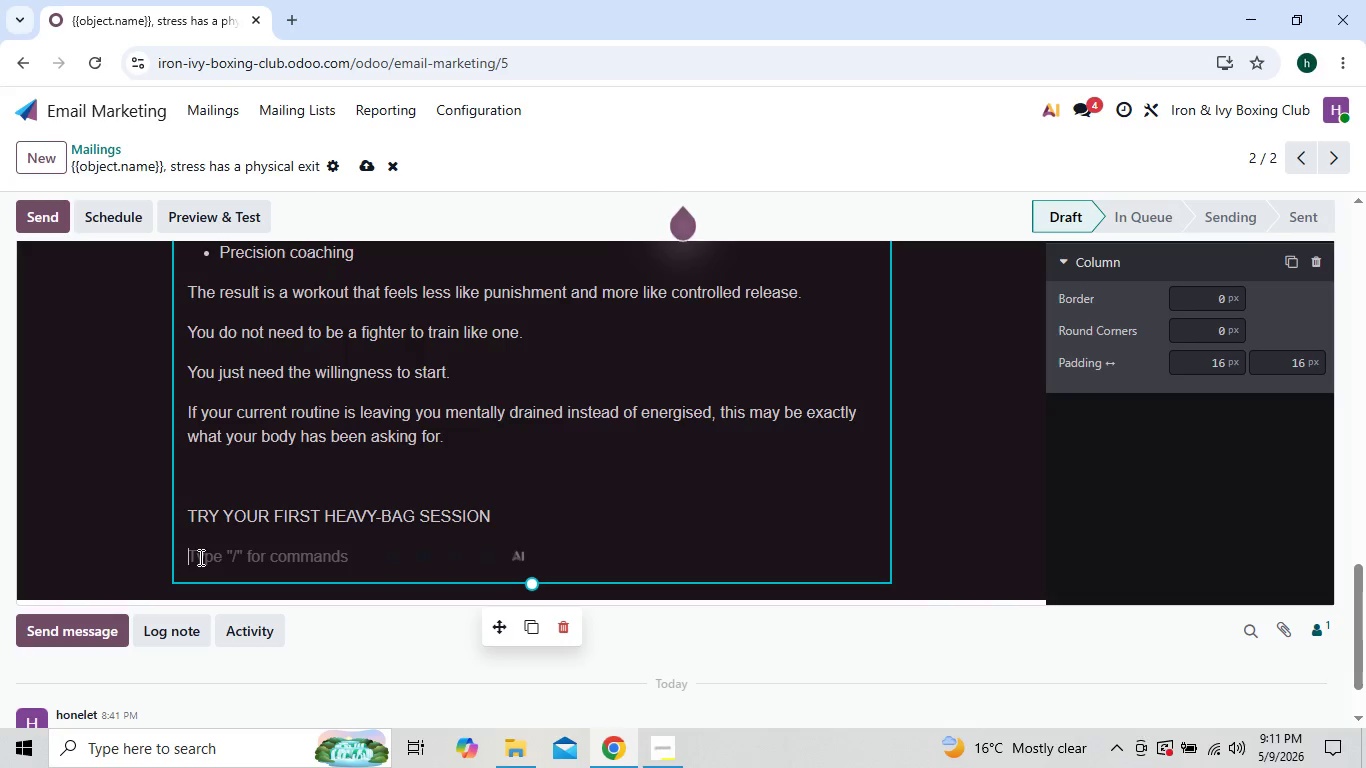 
type(Pressure builds in silence.)
 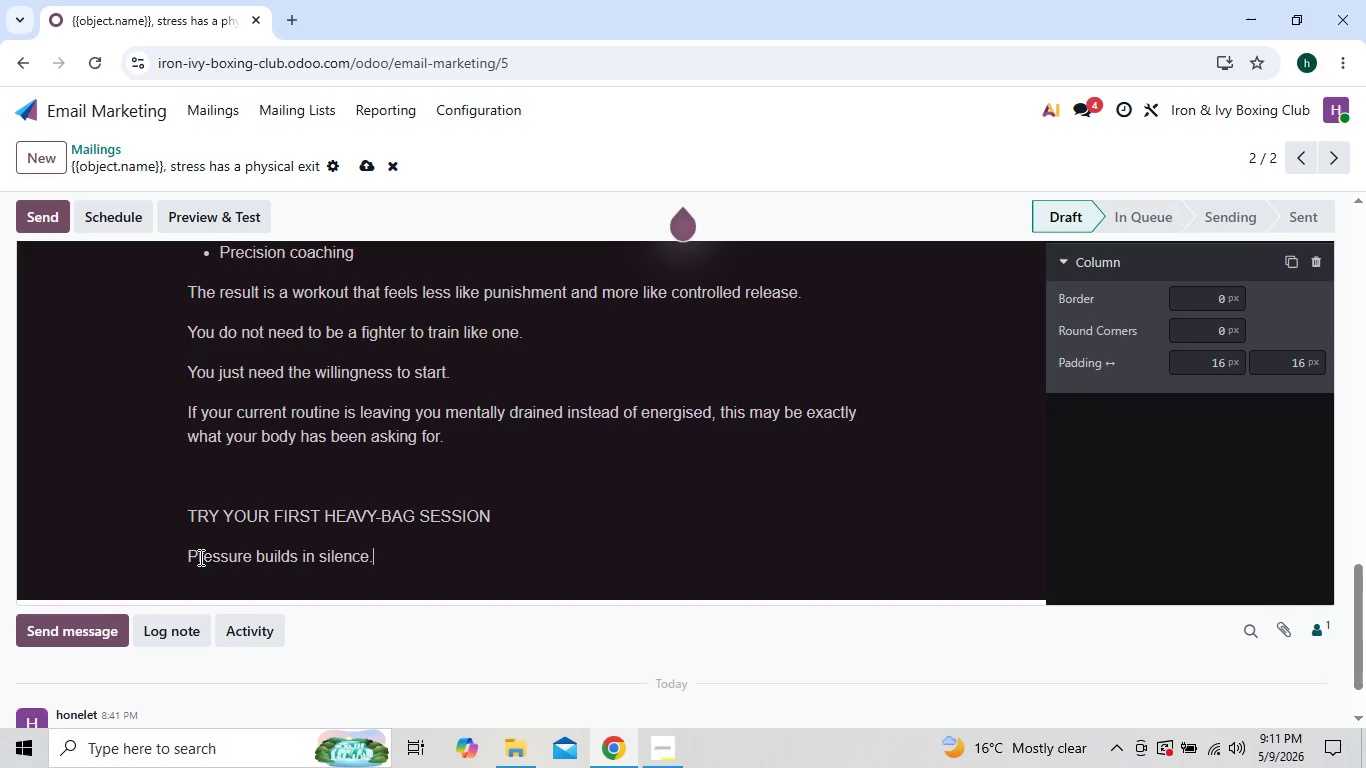 
key(Shift+Enter)
 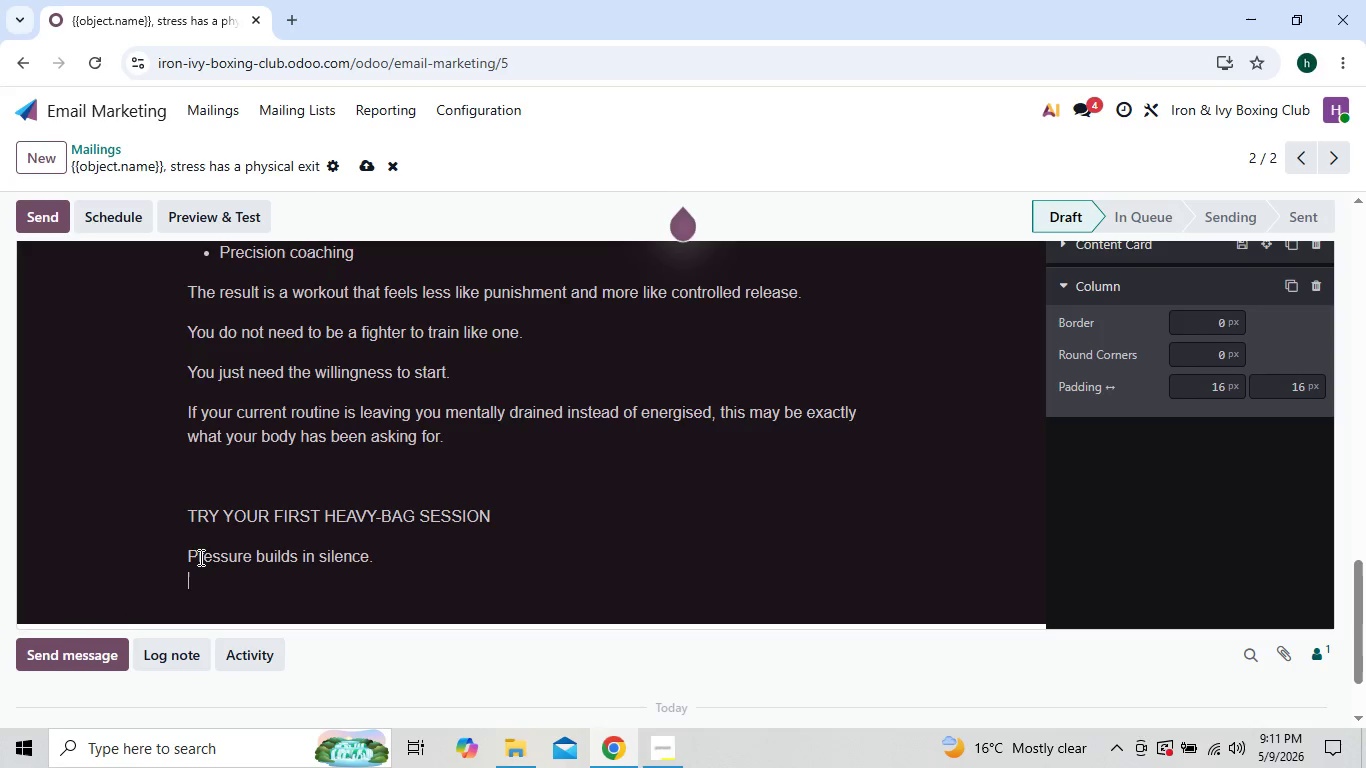 
type(Training give)
 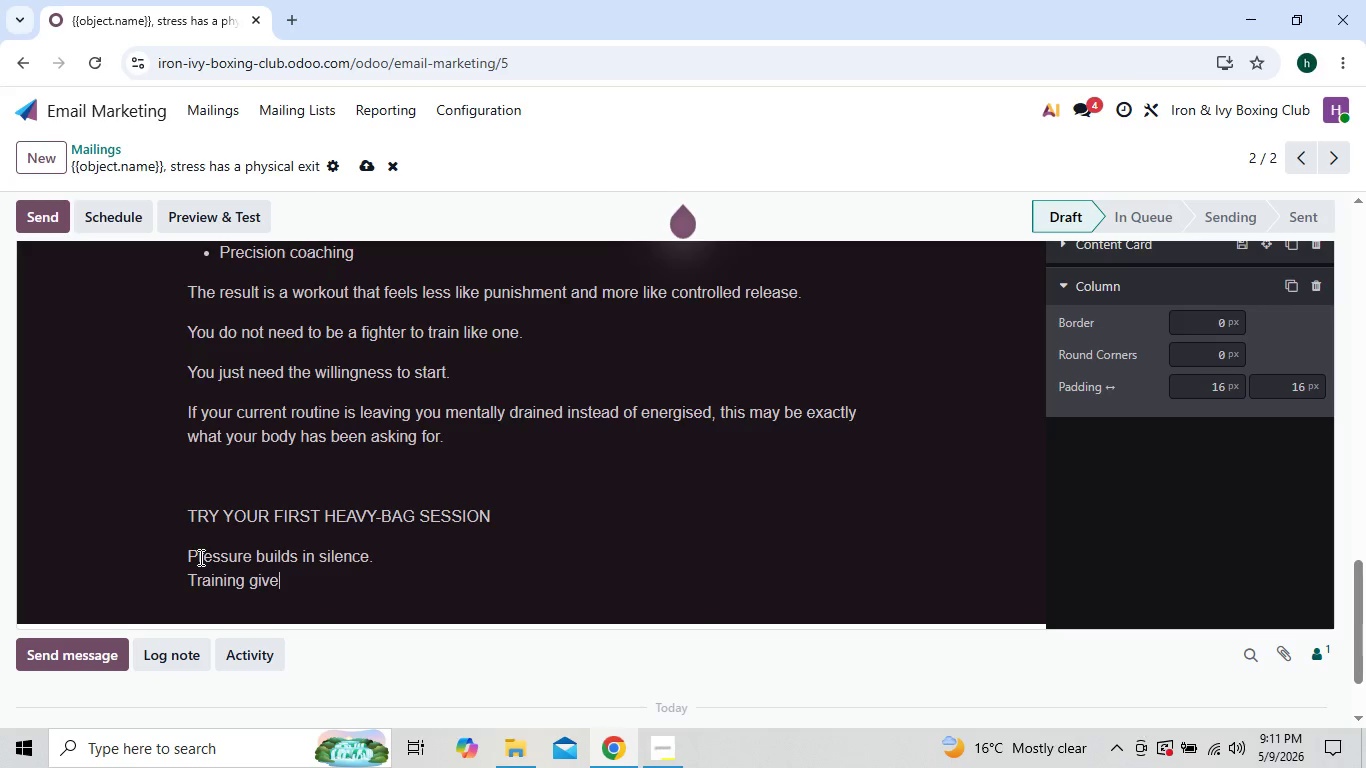 
wait(5.2)
 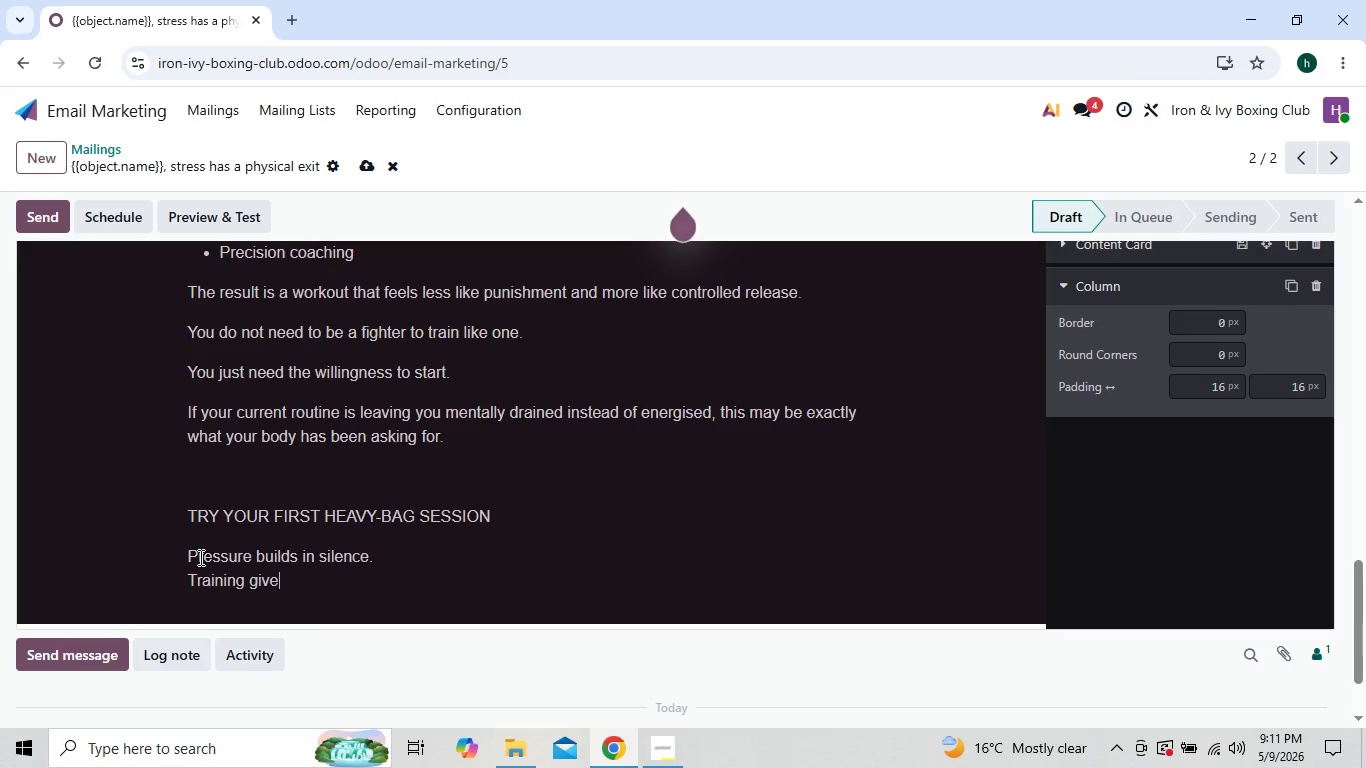 
type( a v)
key(Backspace)
key(Backspace)
key(Backspace)
type(it a voice.)
 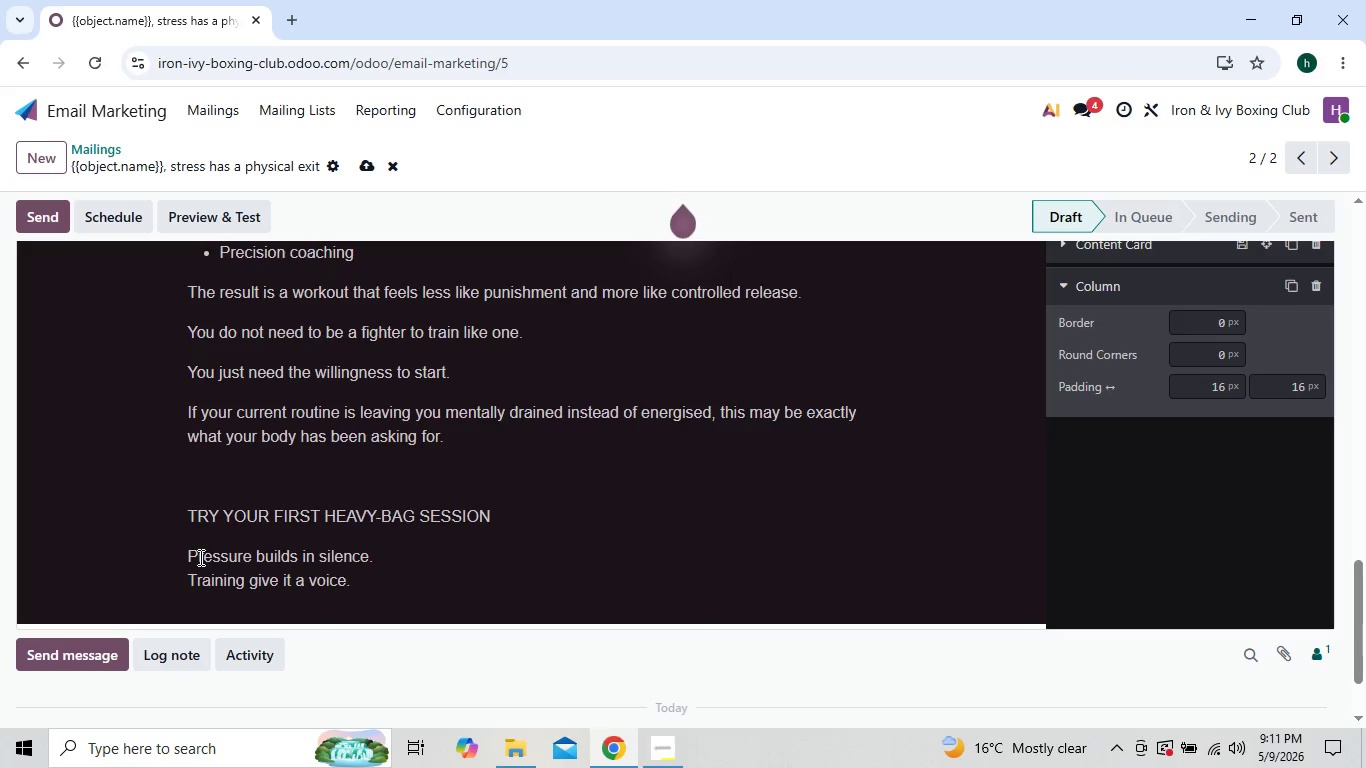 
key(Enter)
 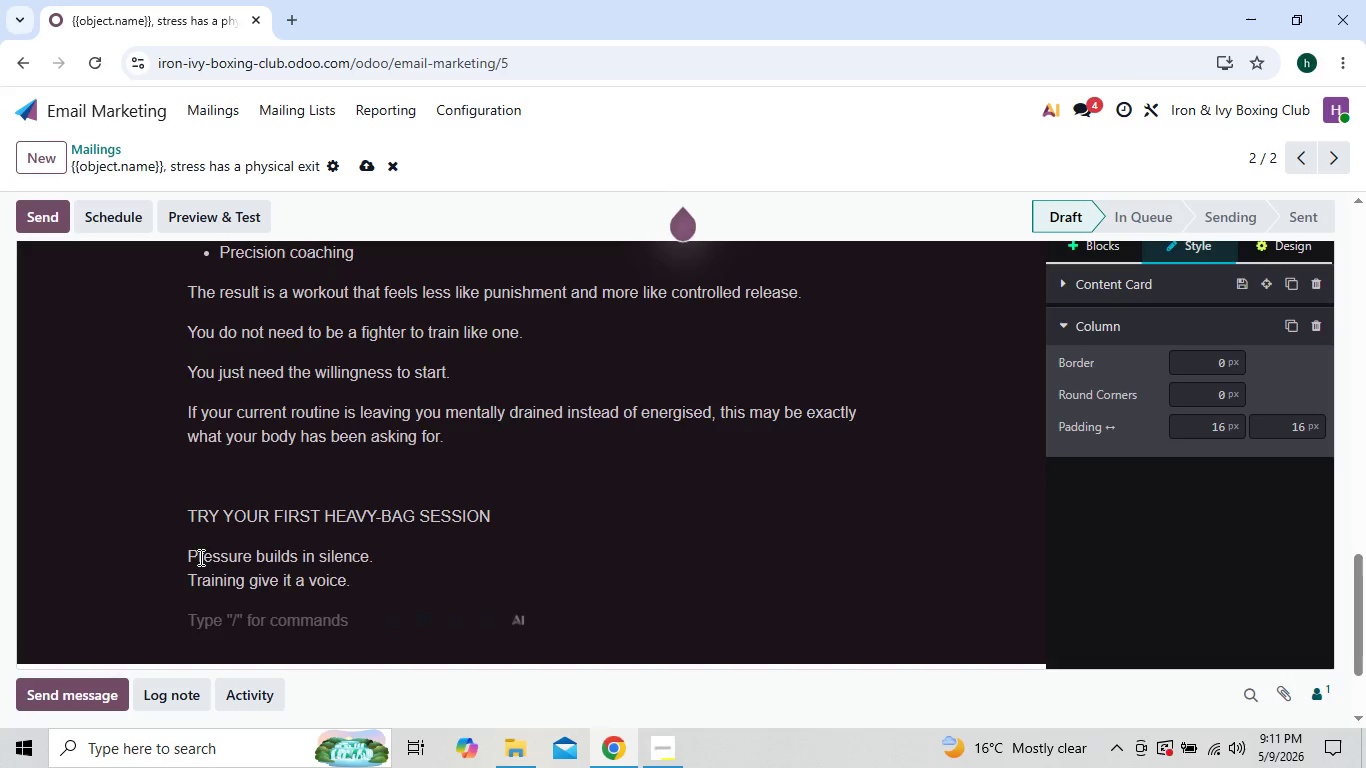 
type(----Iron & Ivy Boxing Club)
 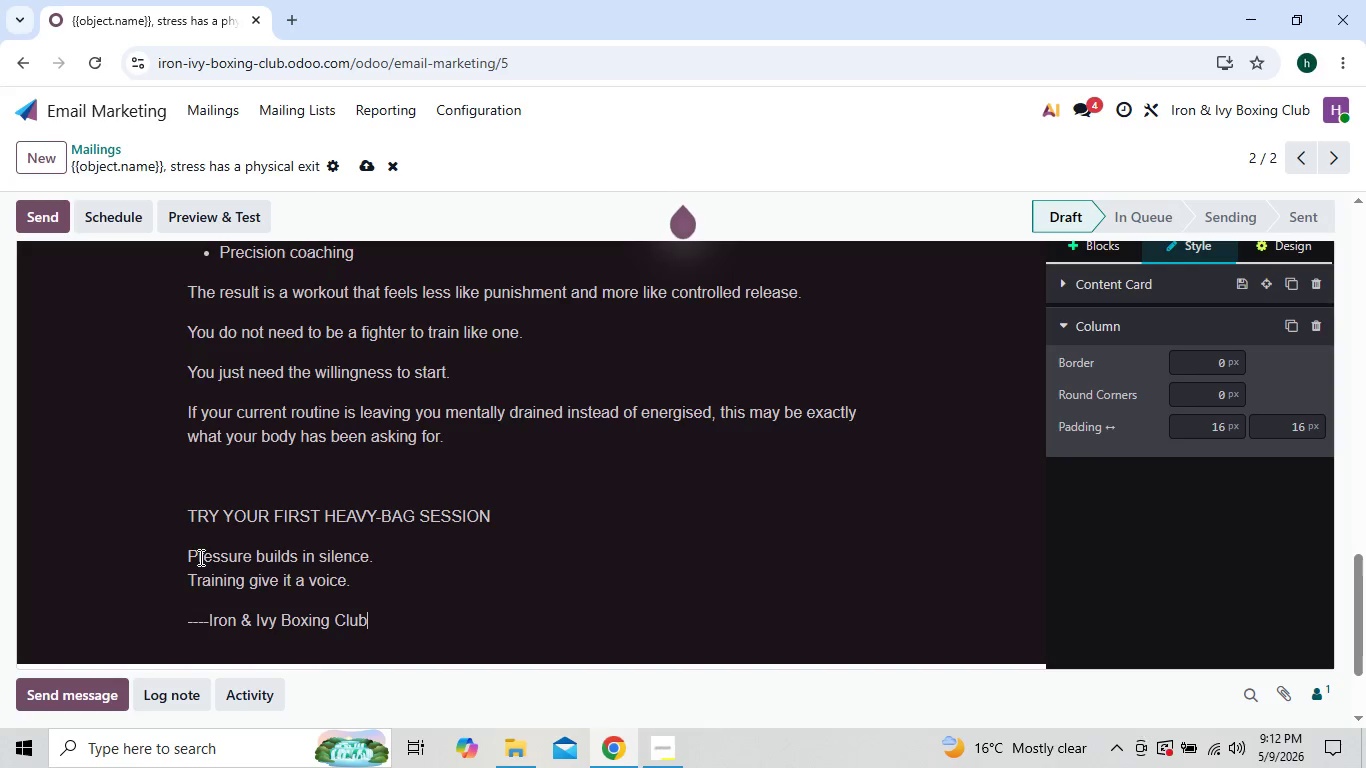 
wait(5.56)
 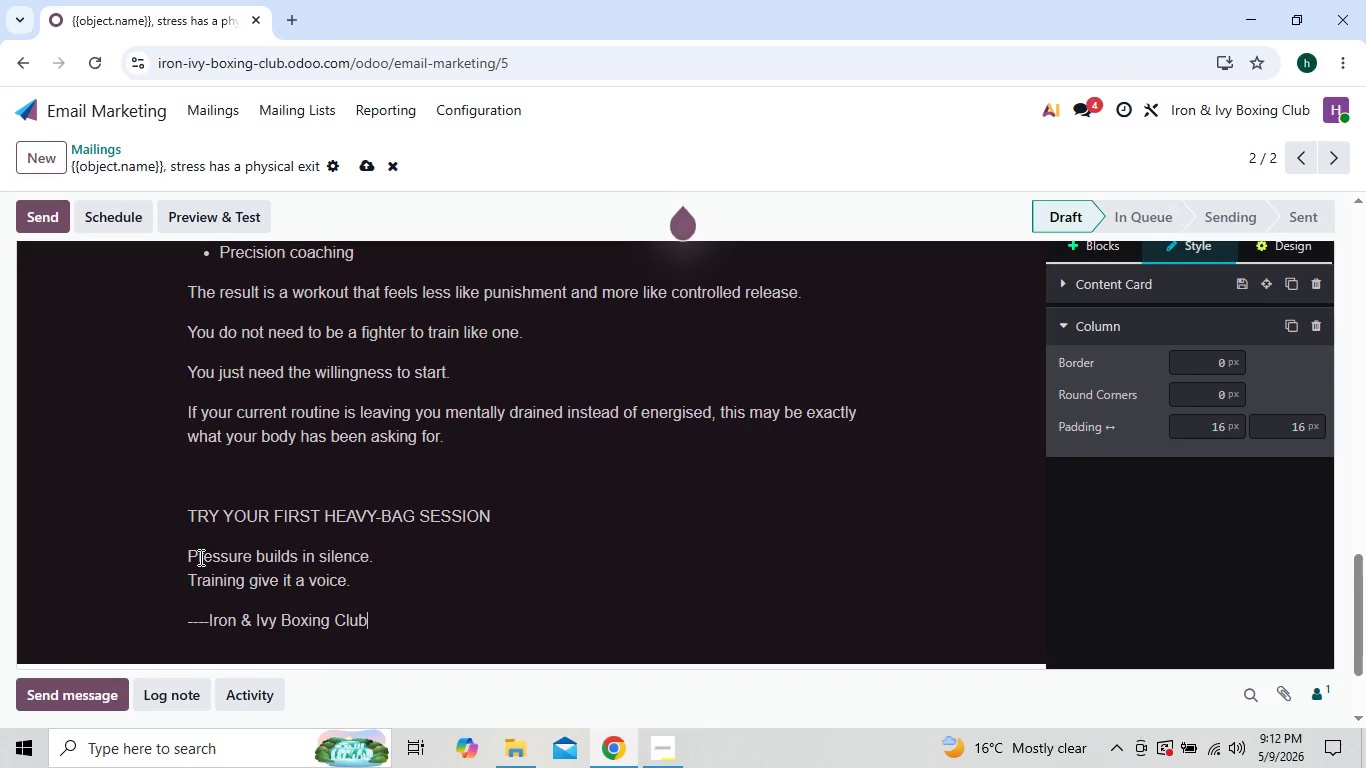 
left_click([1088, 311])
 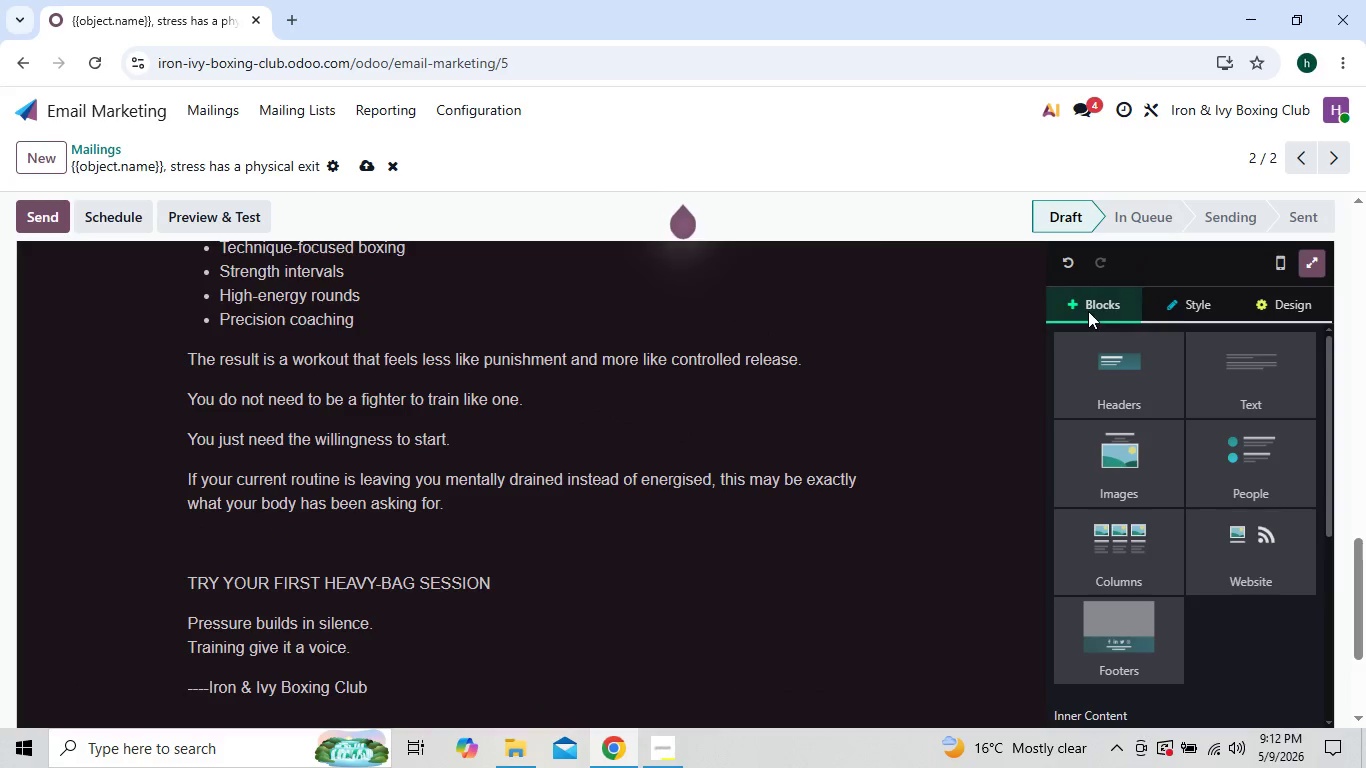 
mouse_move([1090, 433])
 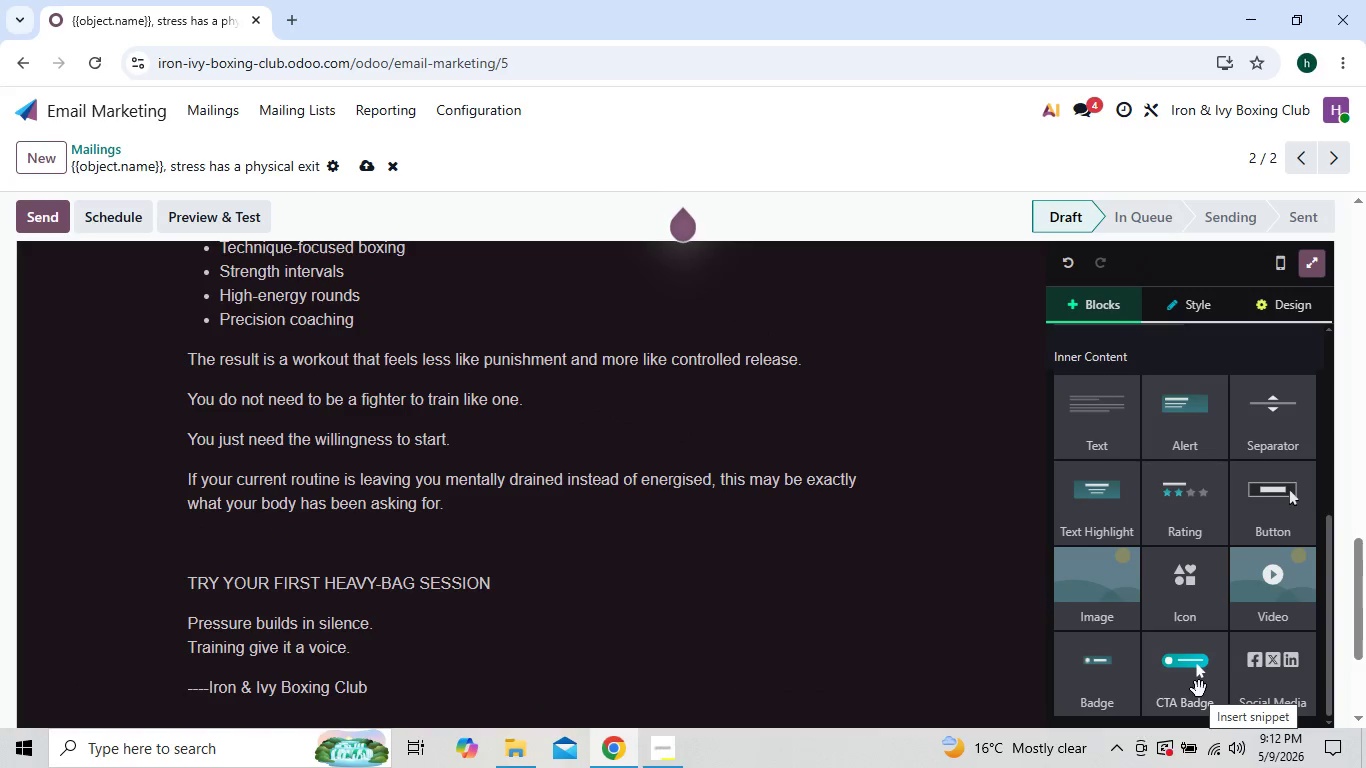 
left_click_drag(start_coordinate=[1199, 689], to_coordinate=[879, 331])
 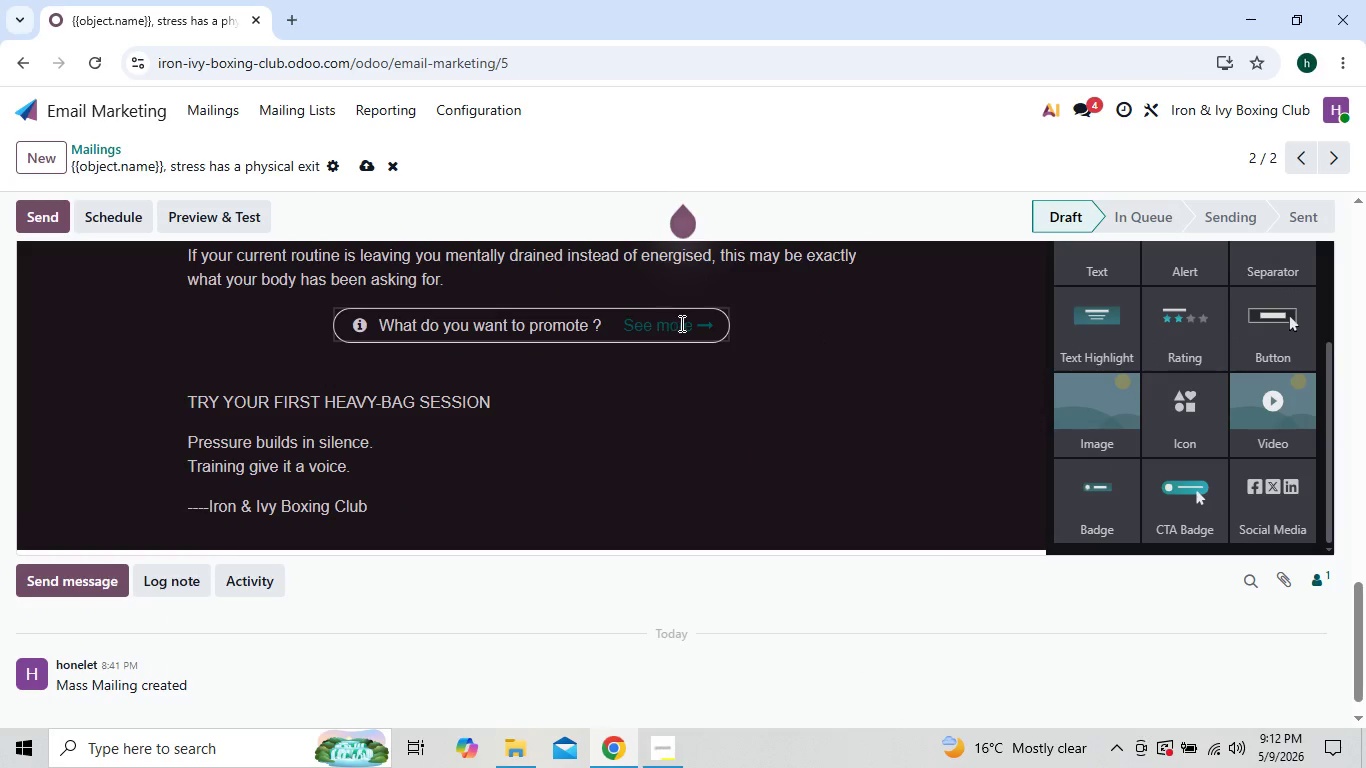 
left_click([693, 323])
 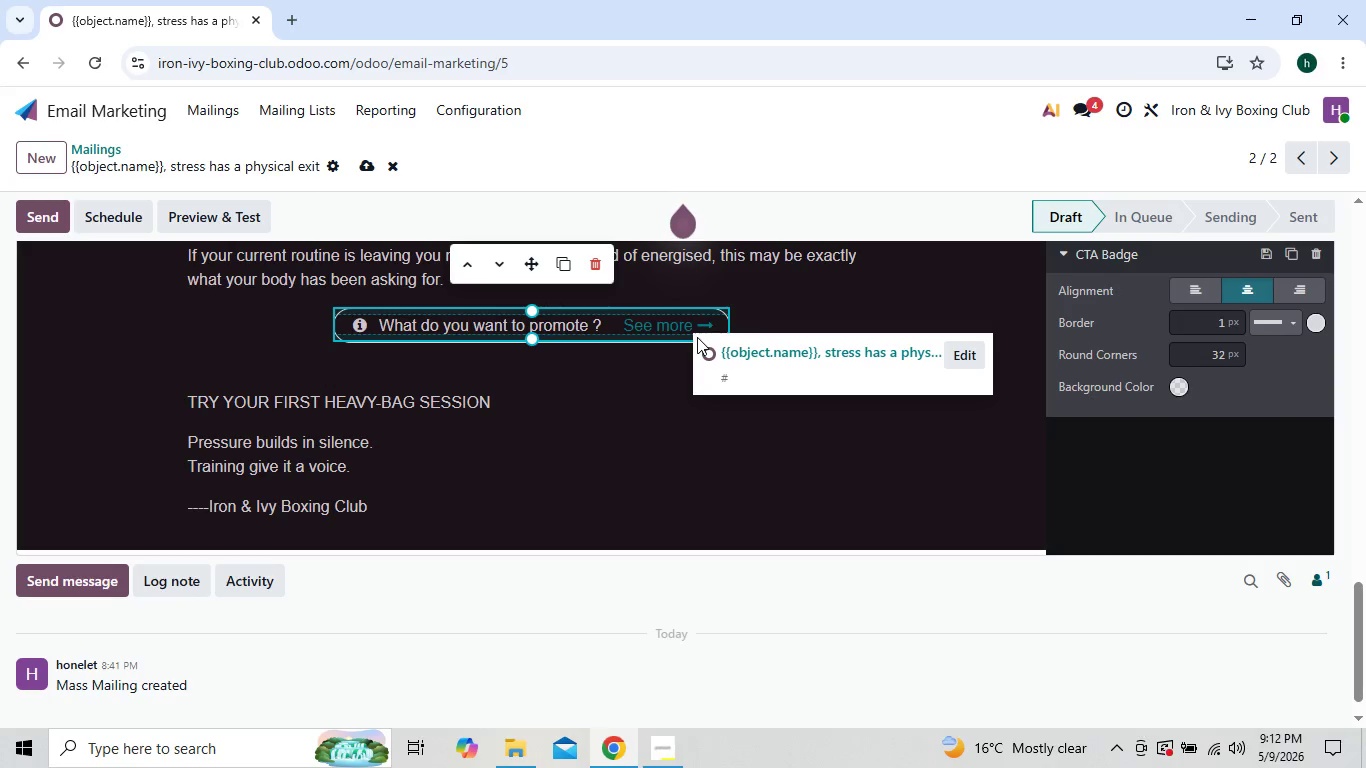 
key(Backspace)
 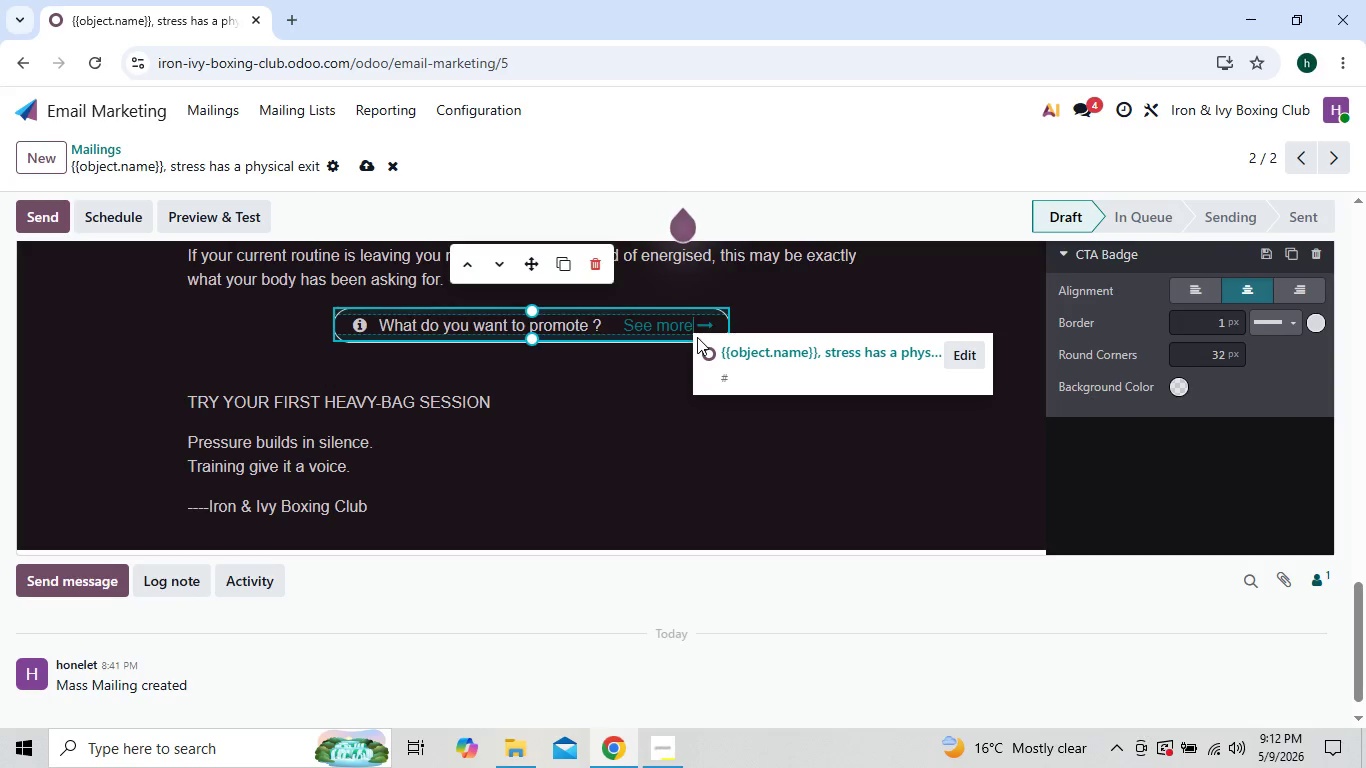 
key(Backspace)
 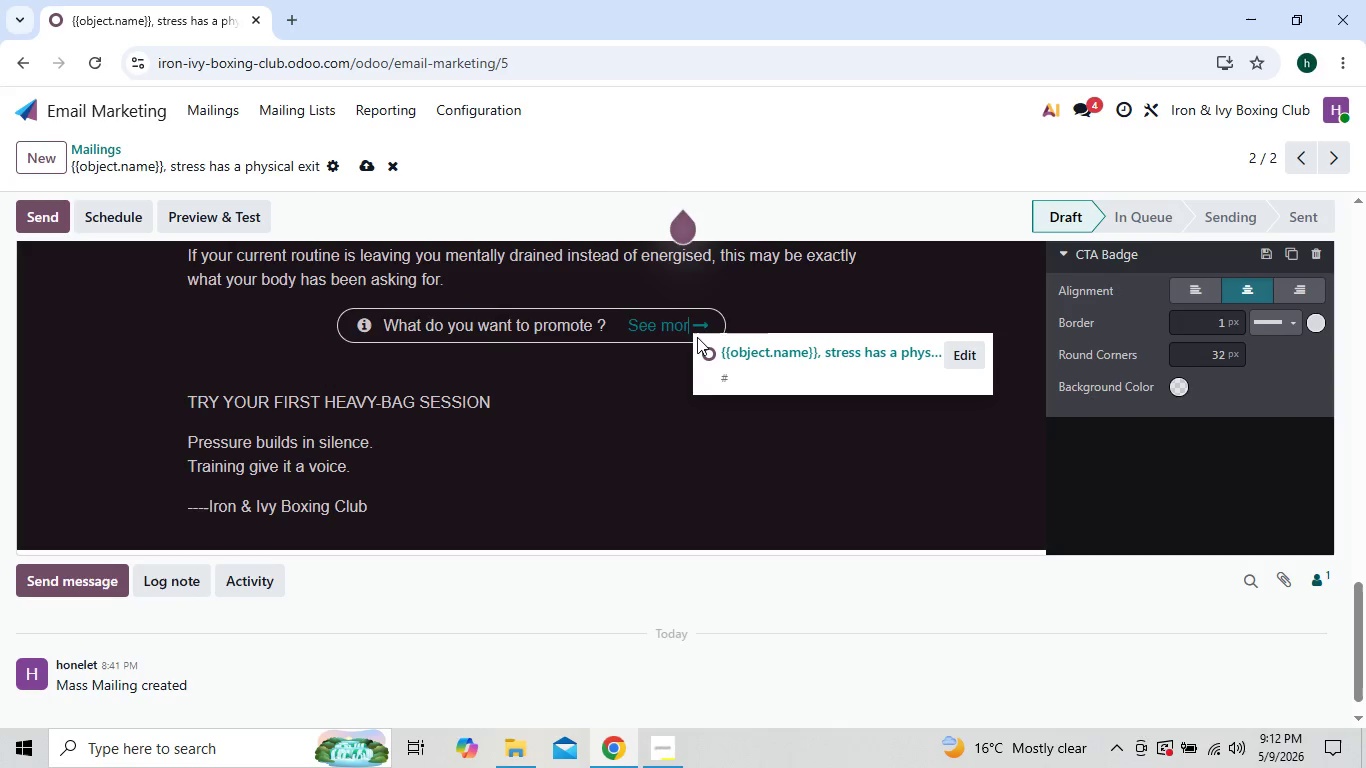 
key(Backspace)
 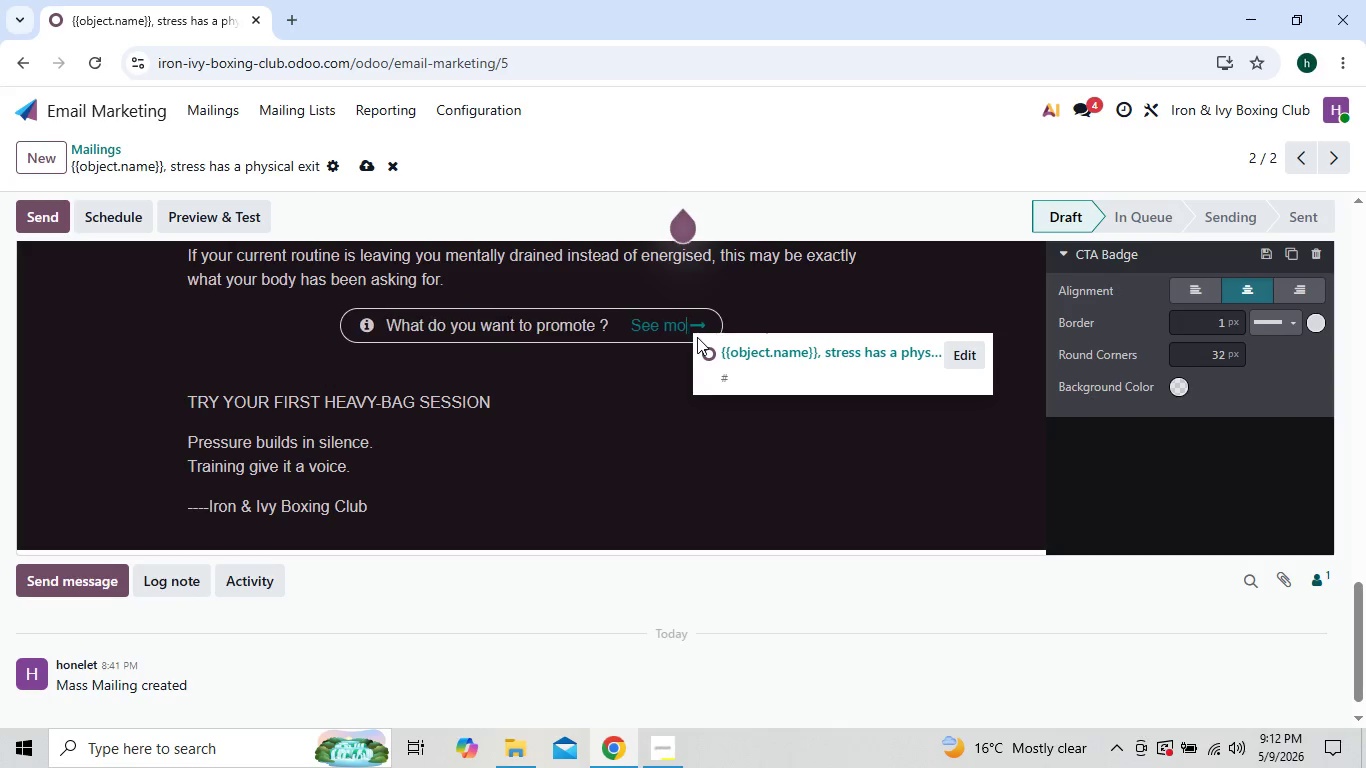 
key(Backspace)
 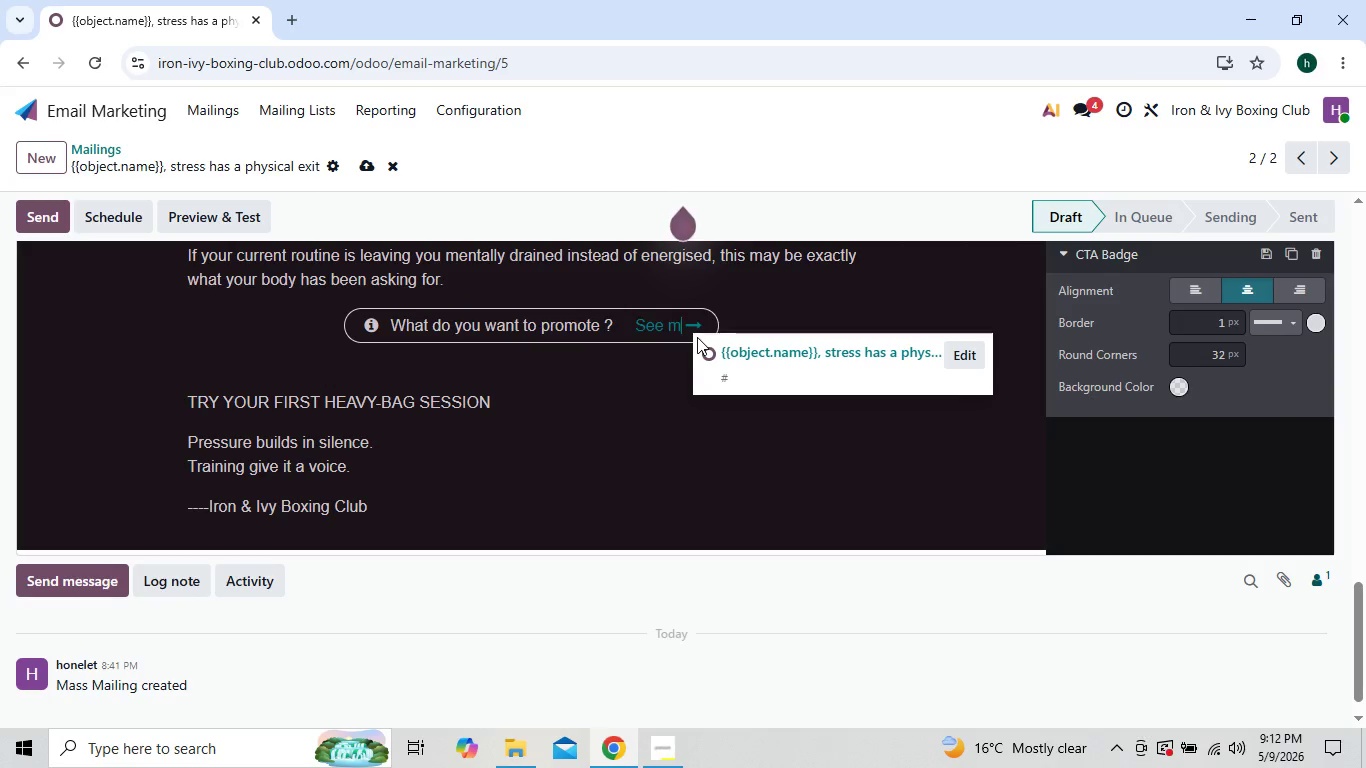 
key(Backspace)
 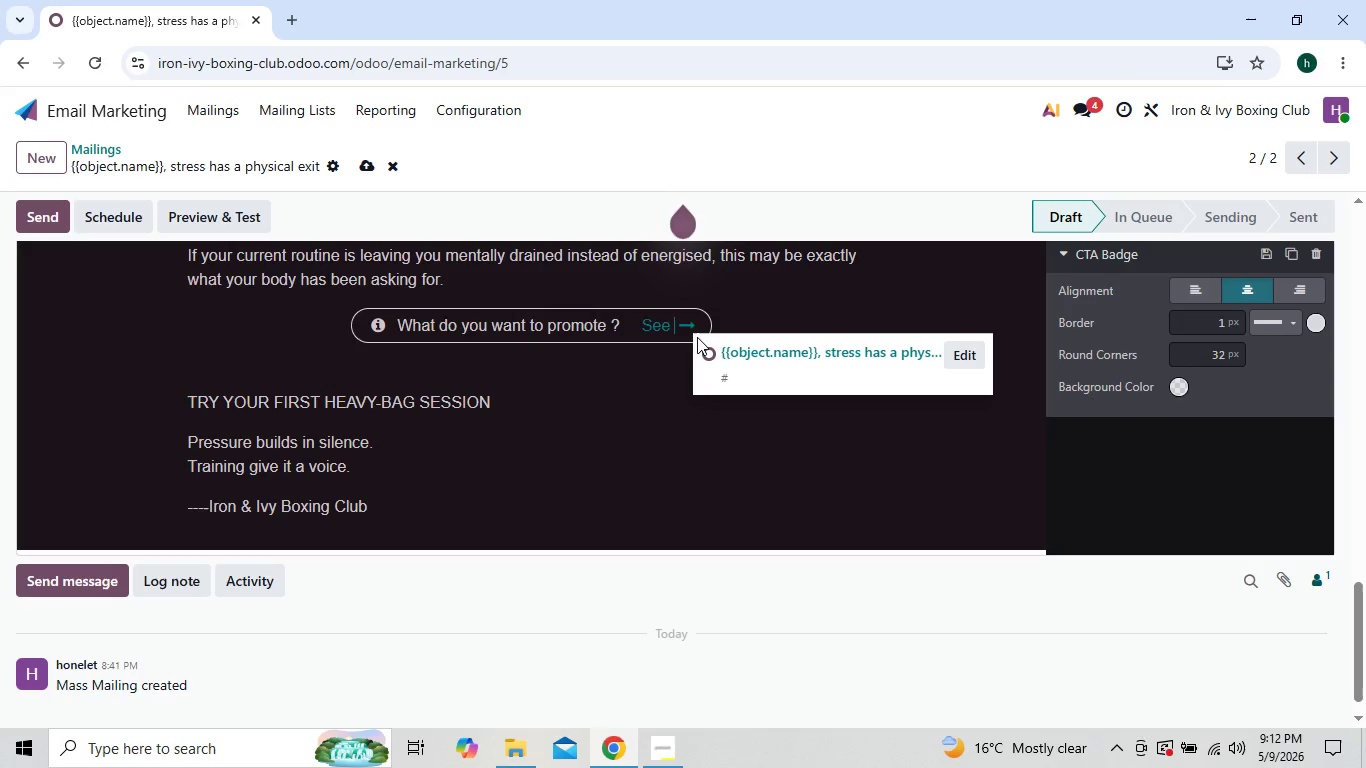 
key(Backspace)
 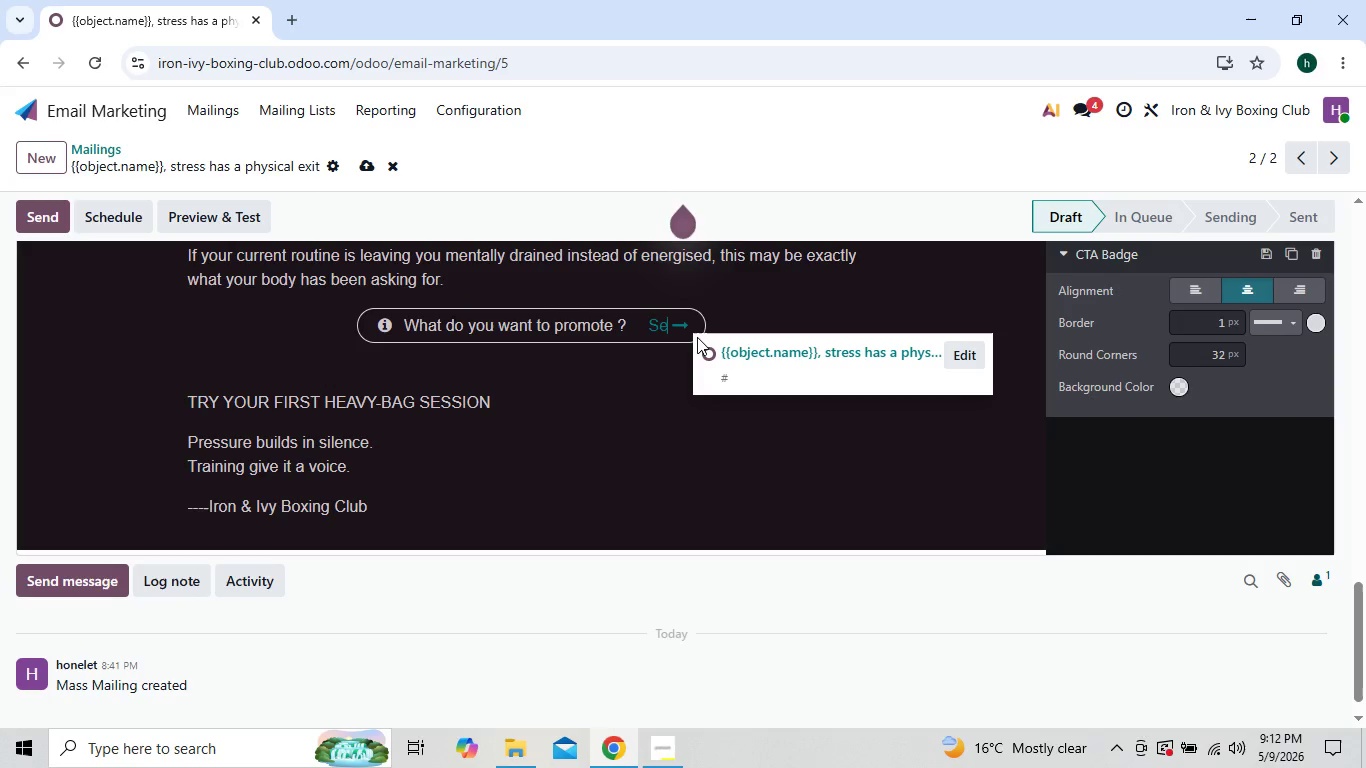 
key(Backspace)
 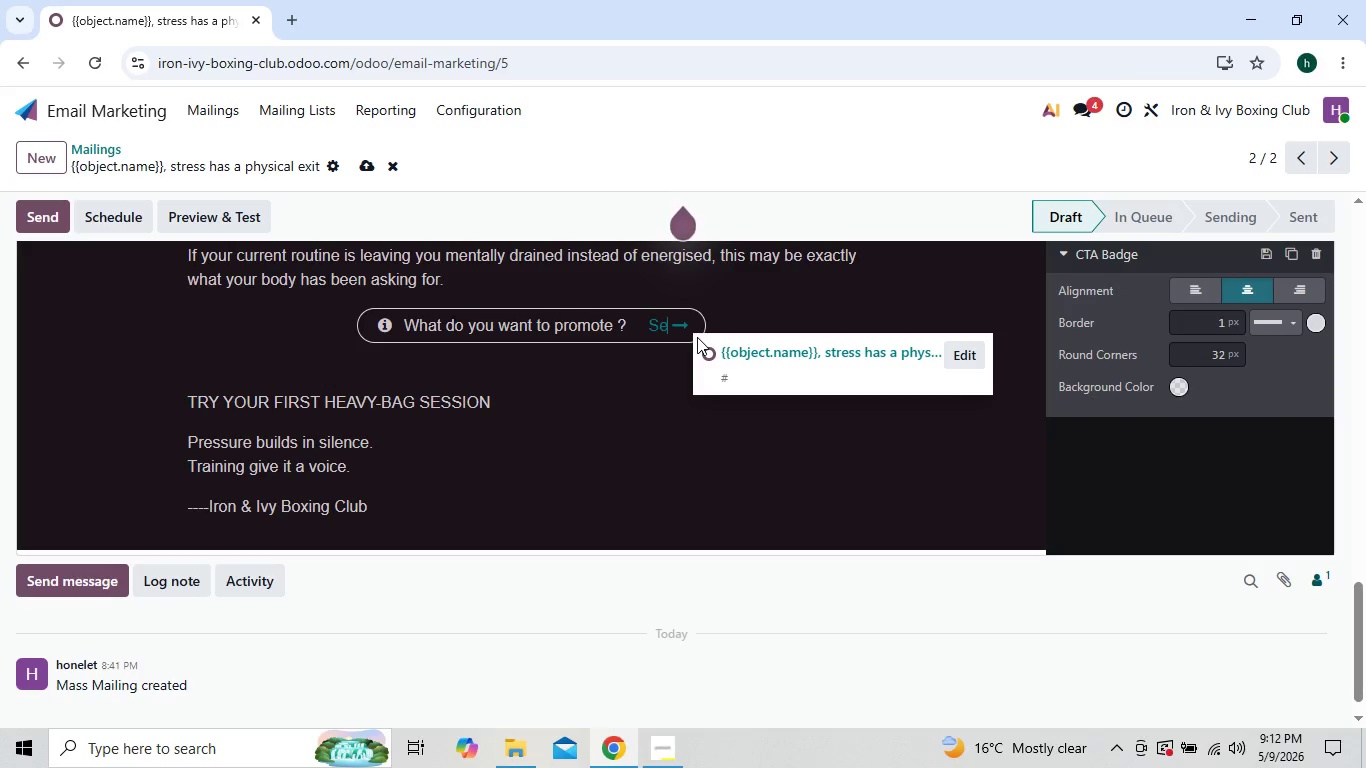 
key(Backspace)
 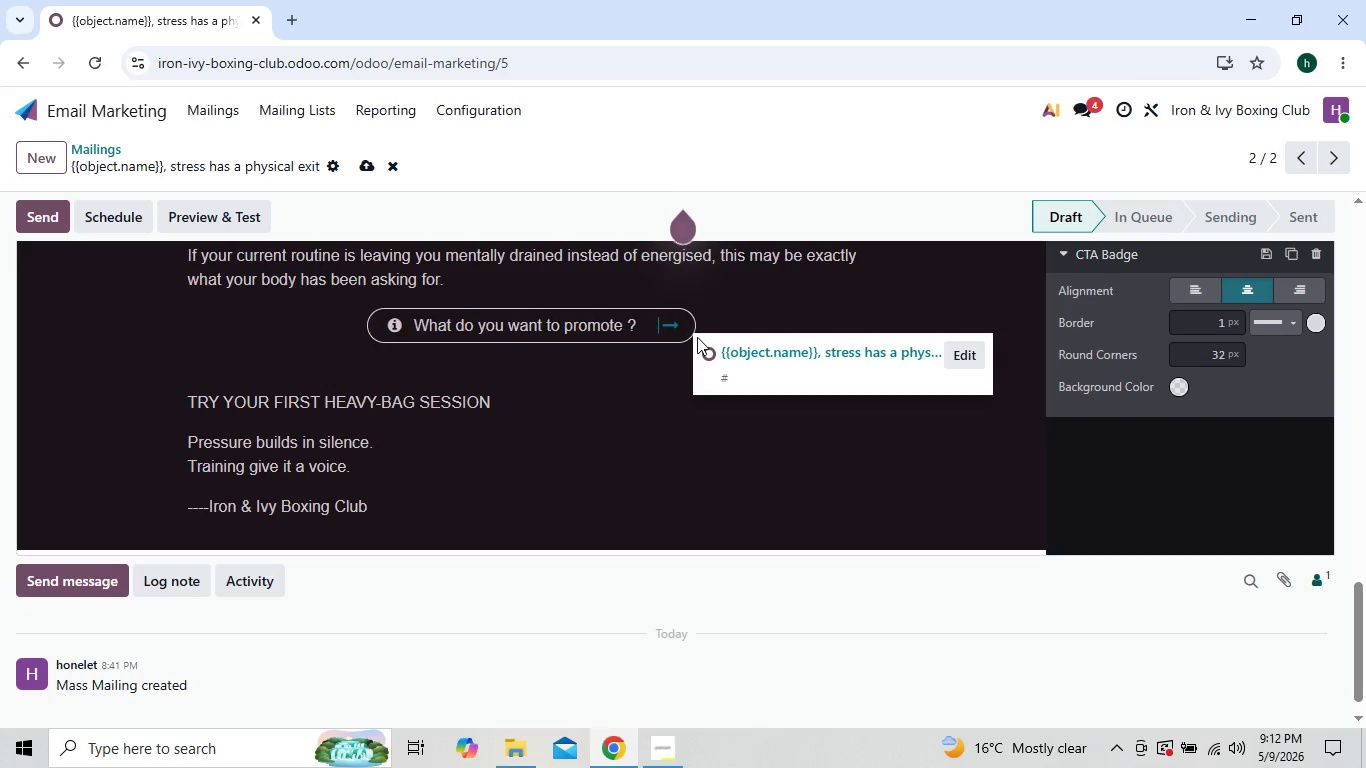 
key(Backspace)
 